 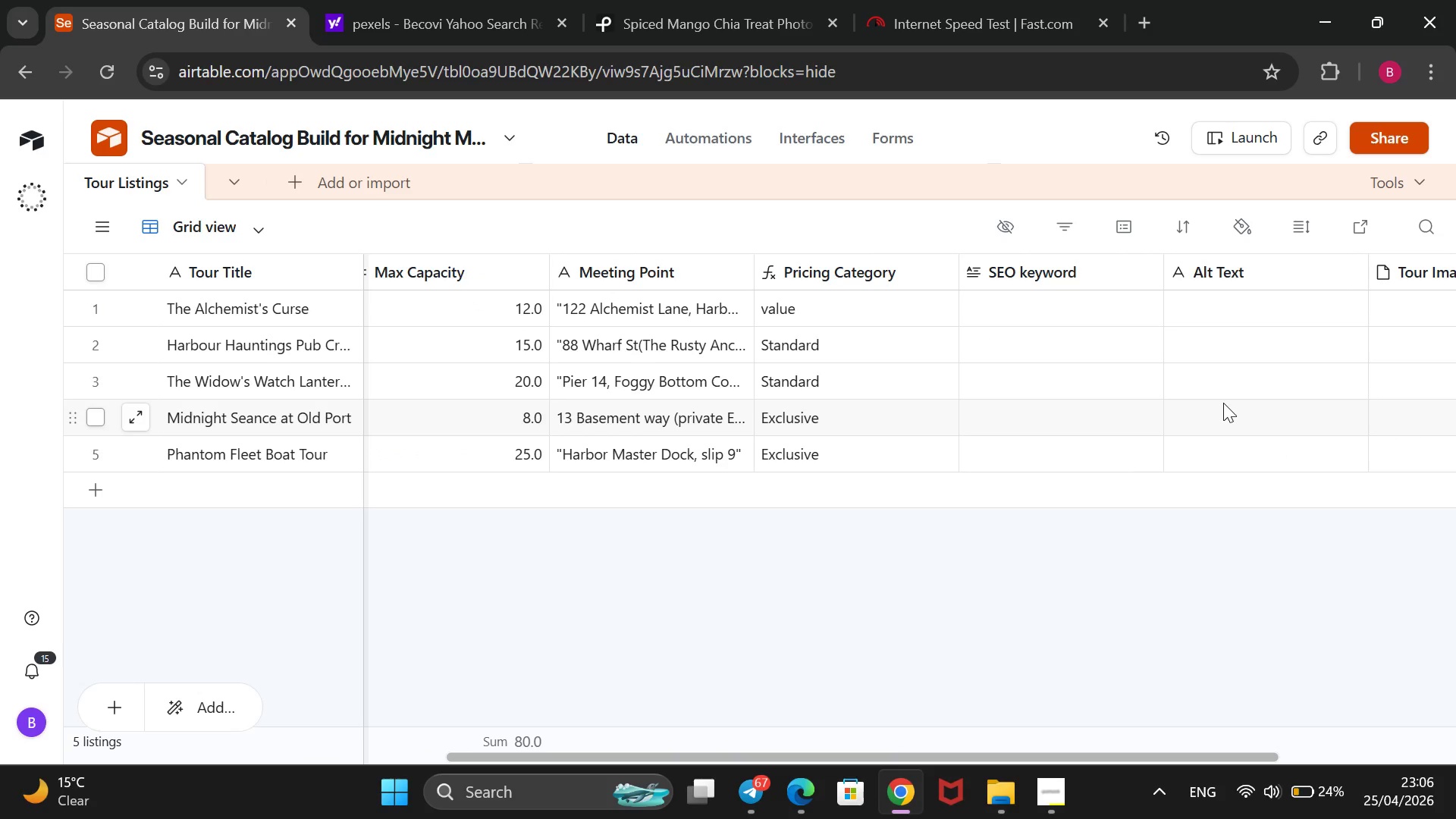 
scroll: coordinate [1417, 331], scroll_direction: down, amount: 3.0
 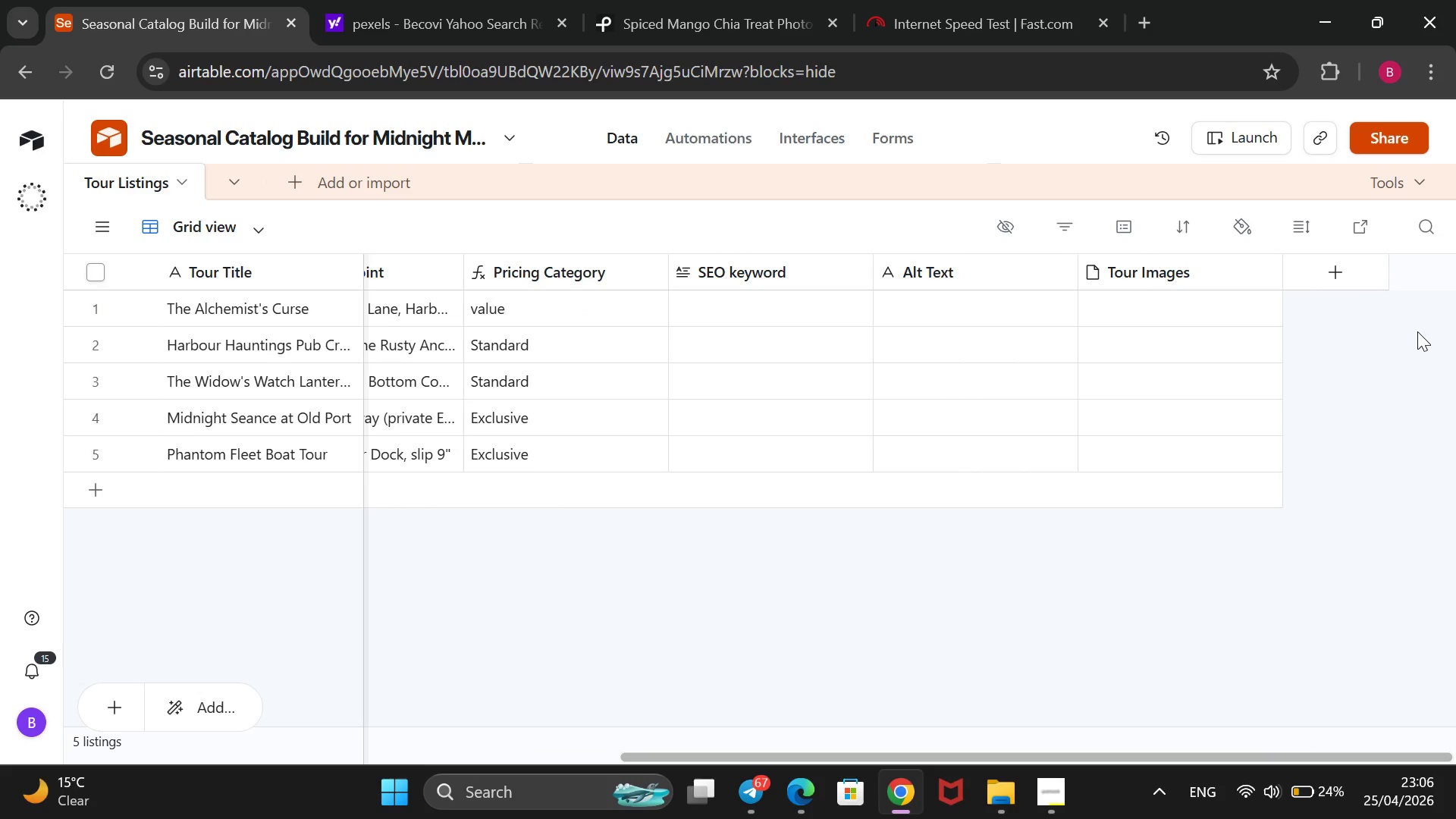 
scroll: coordinate [879, 184], scroll_direction: up, amount: 1.0
 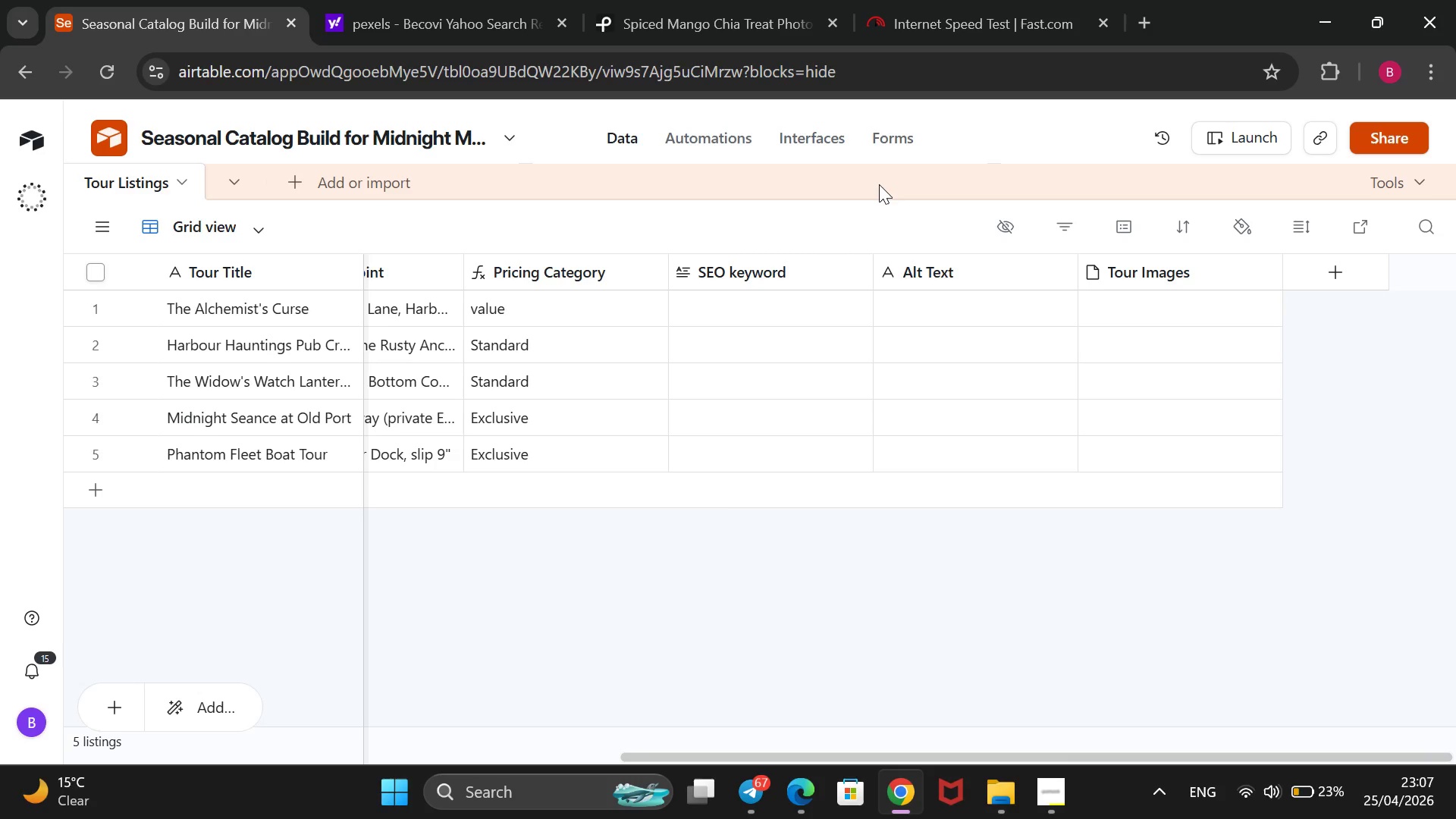 
wait(31.09)
 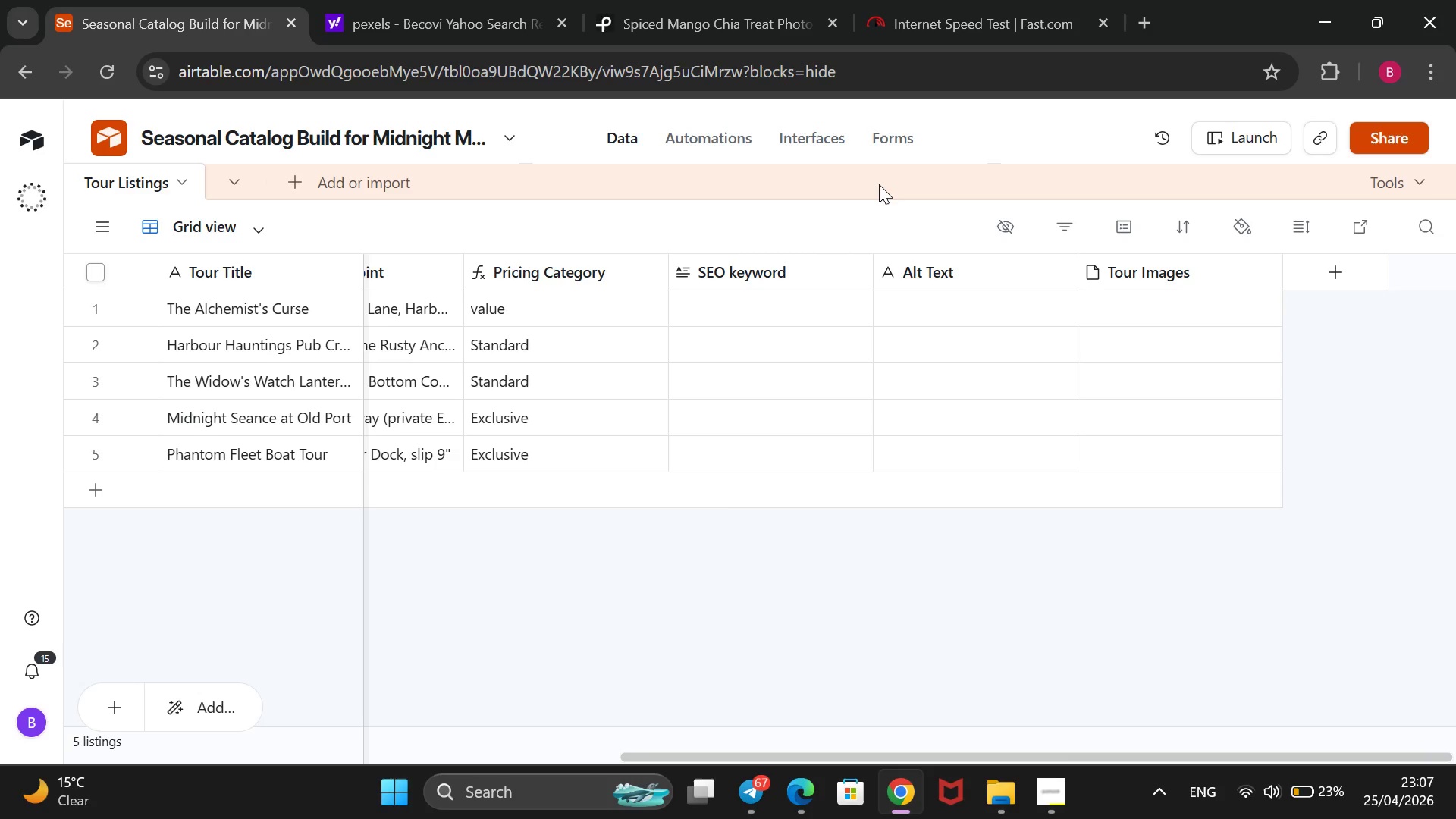 
right_click([908, 286])
 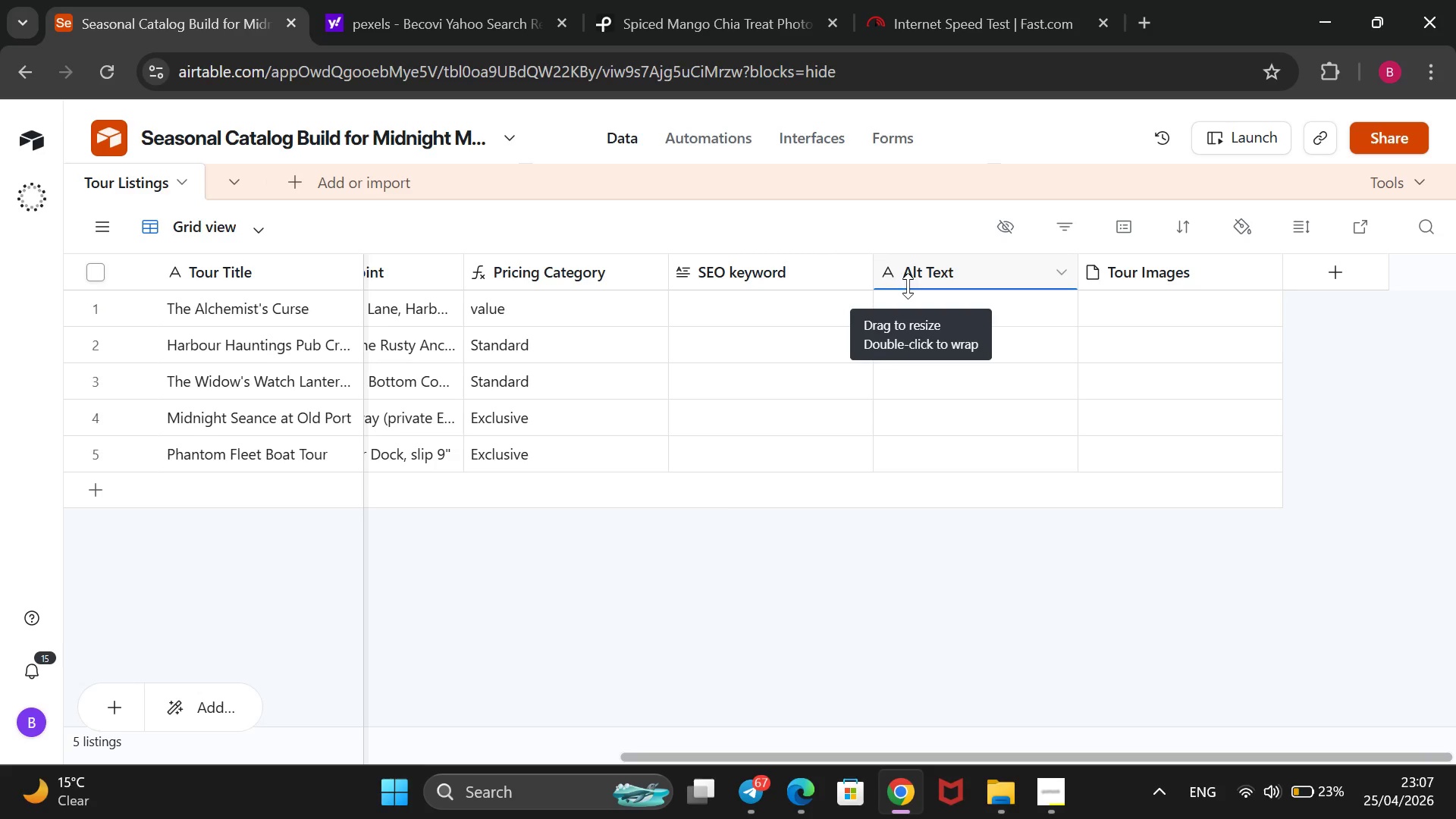 
mouse_move([883, 307])
 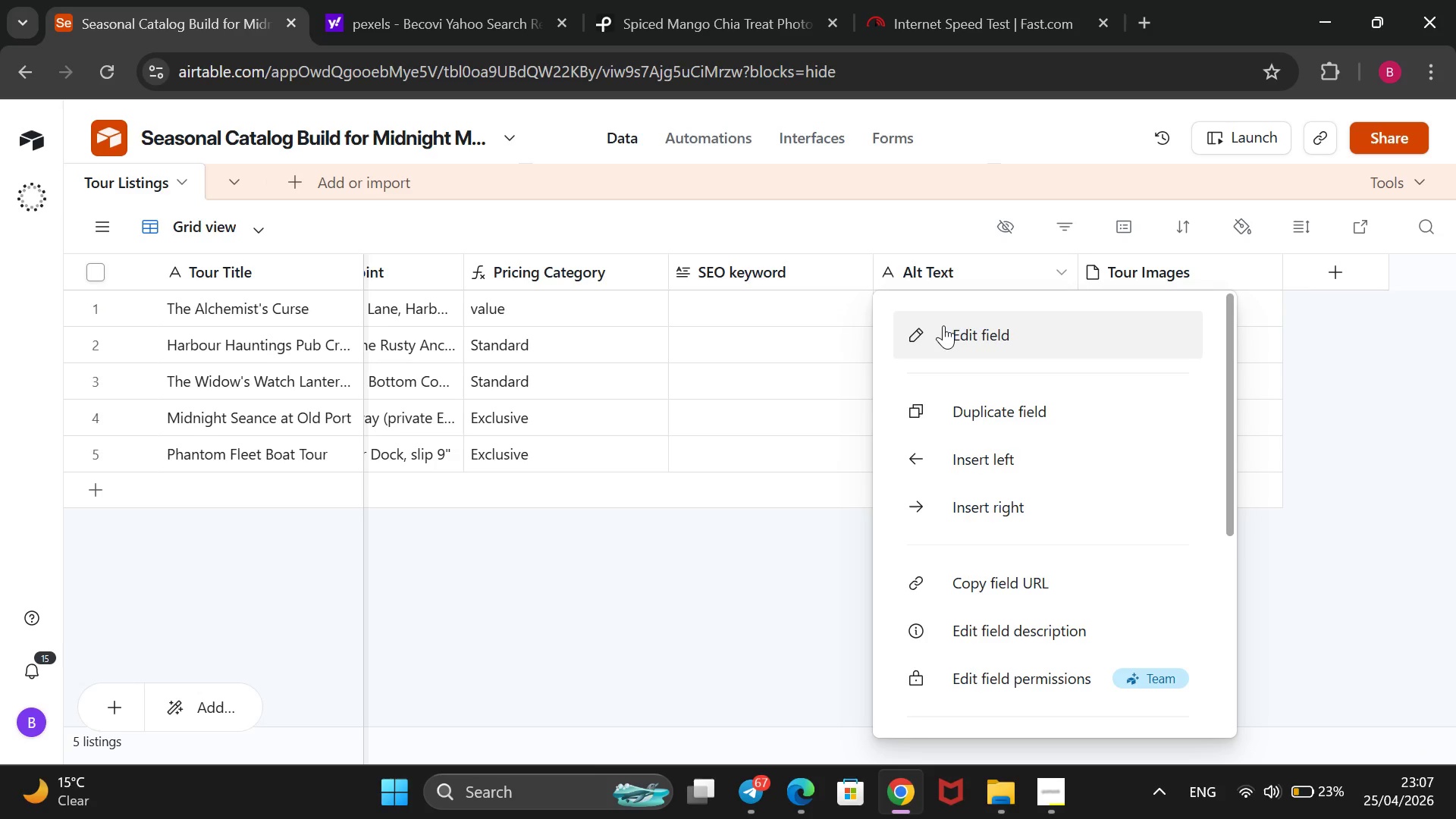 
left_click([943, 325])
 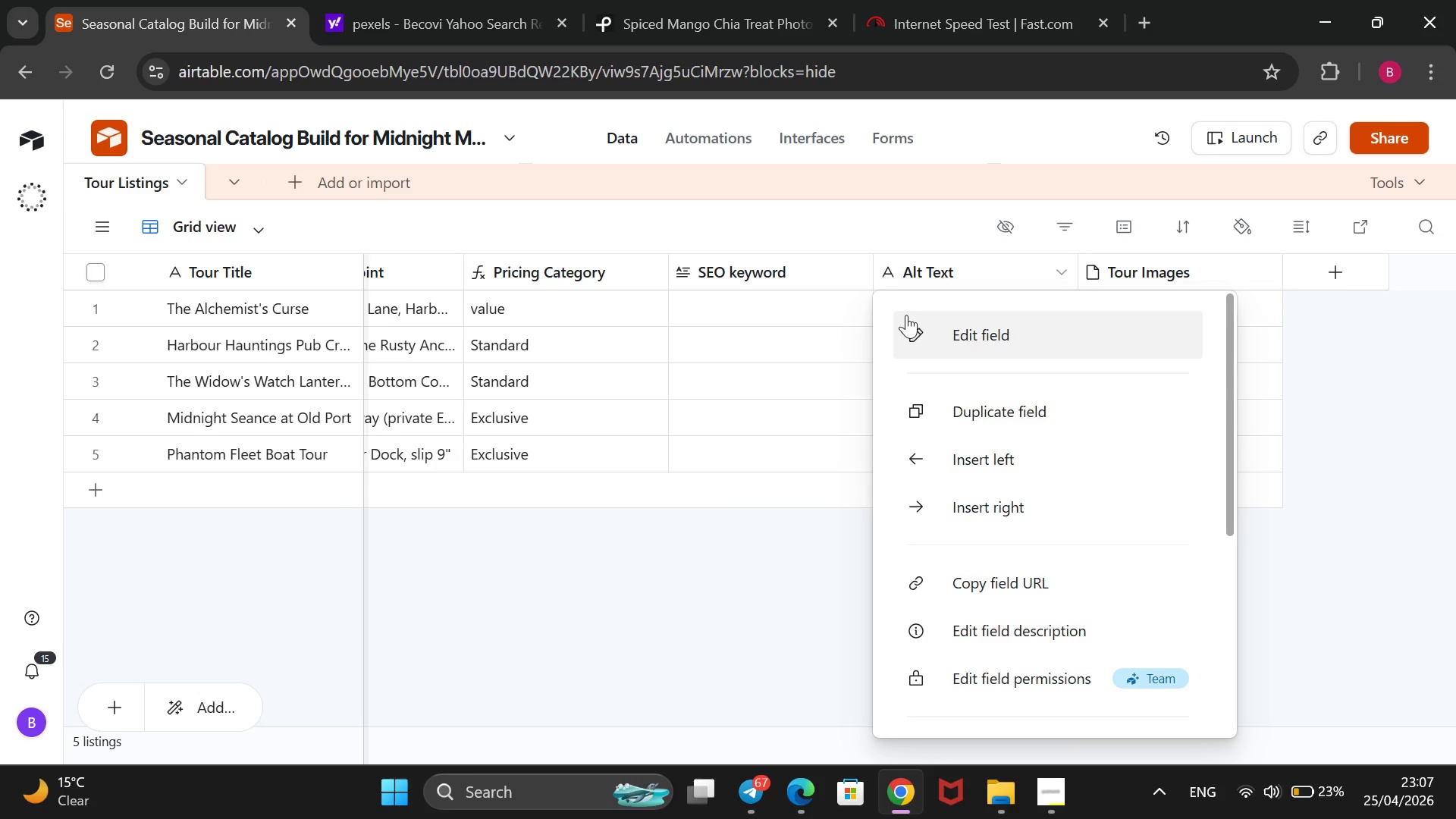 
wait(8.5)
 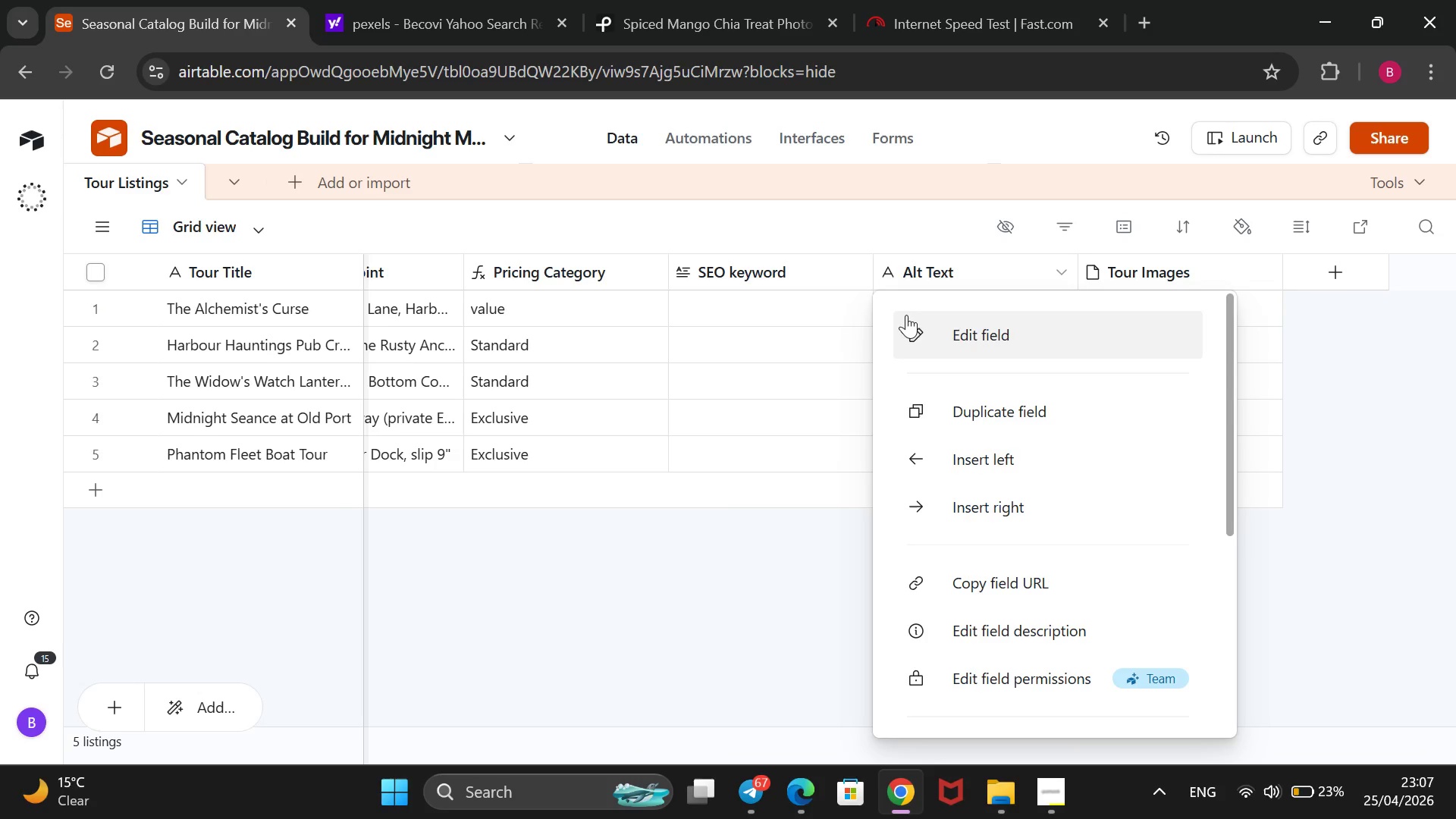 
left_click([952, 330])
 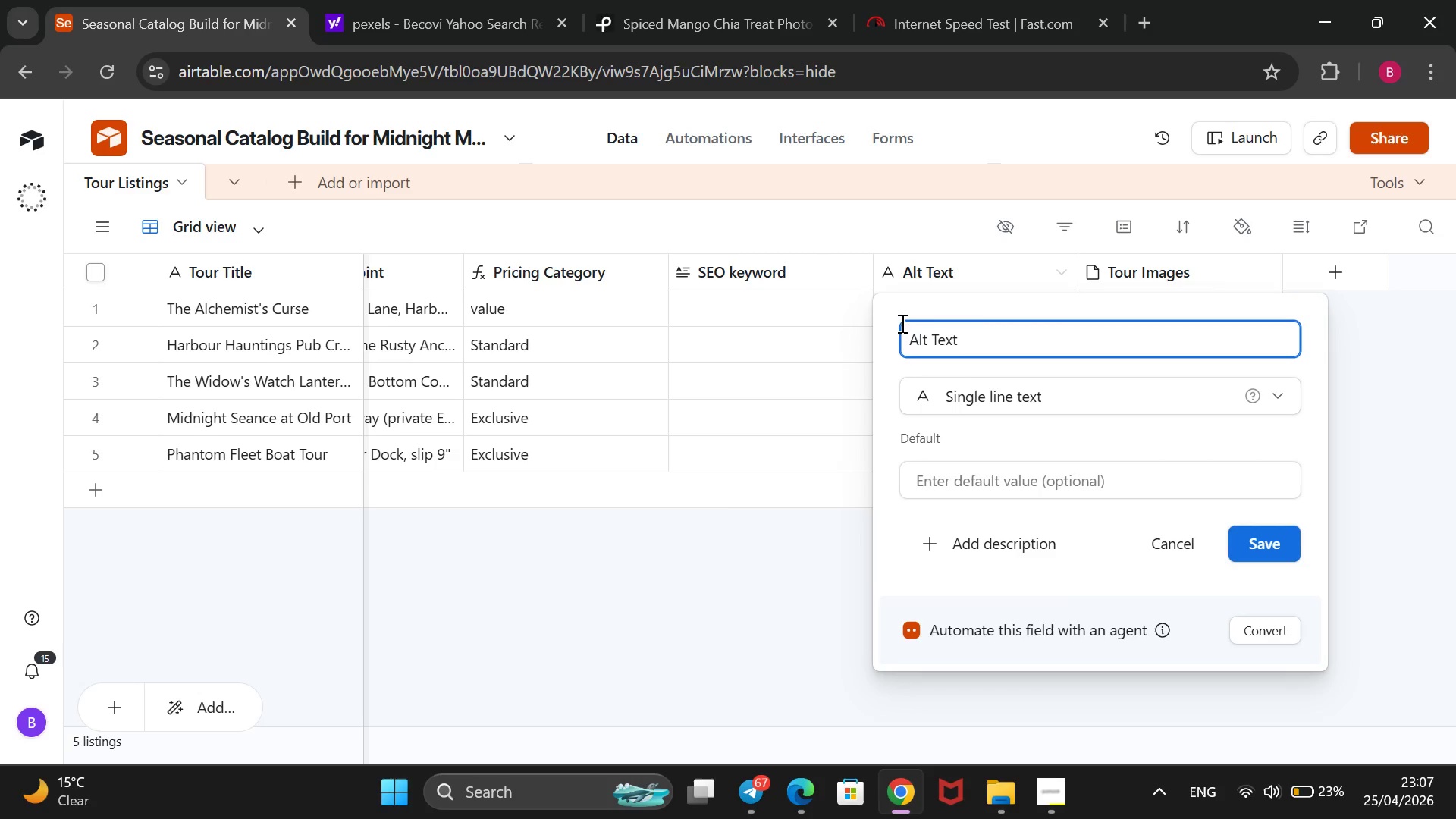 
key(ArrowLeft)
 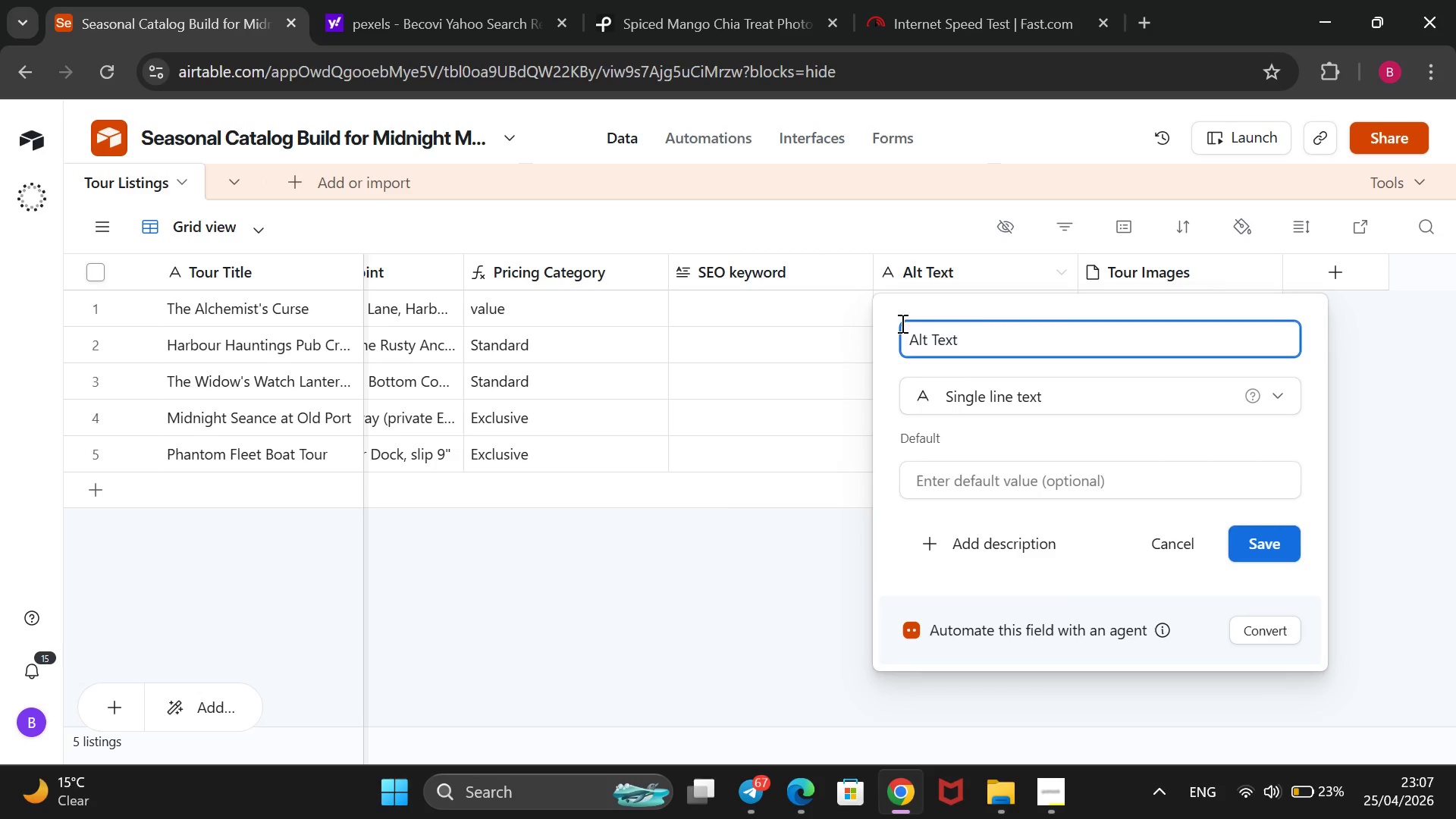 
key(ArrowLeft)
 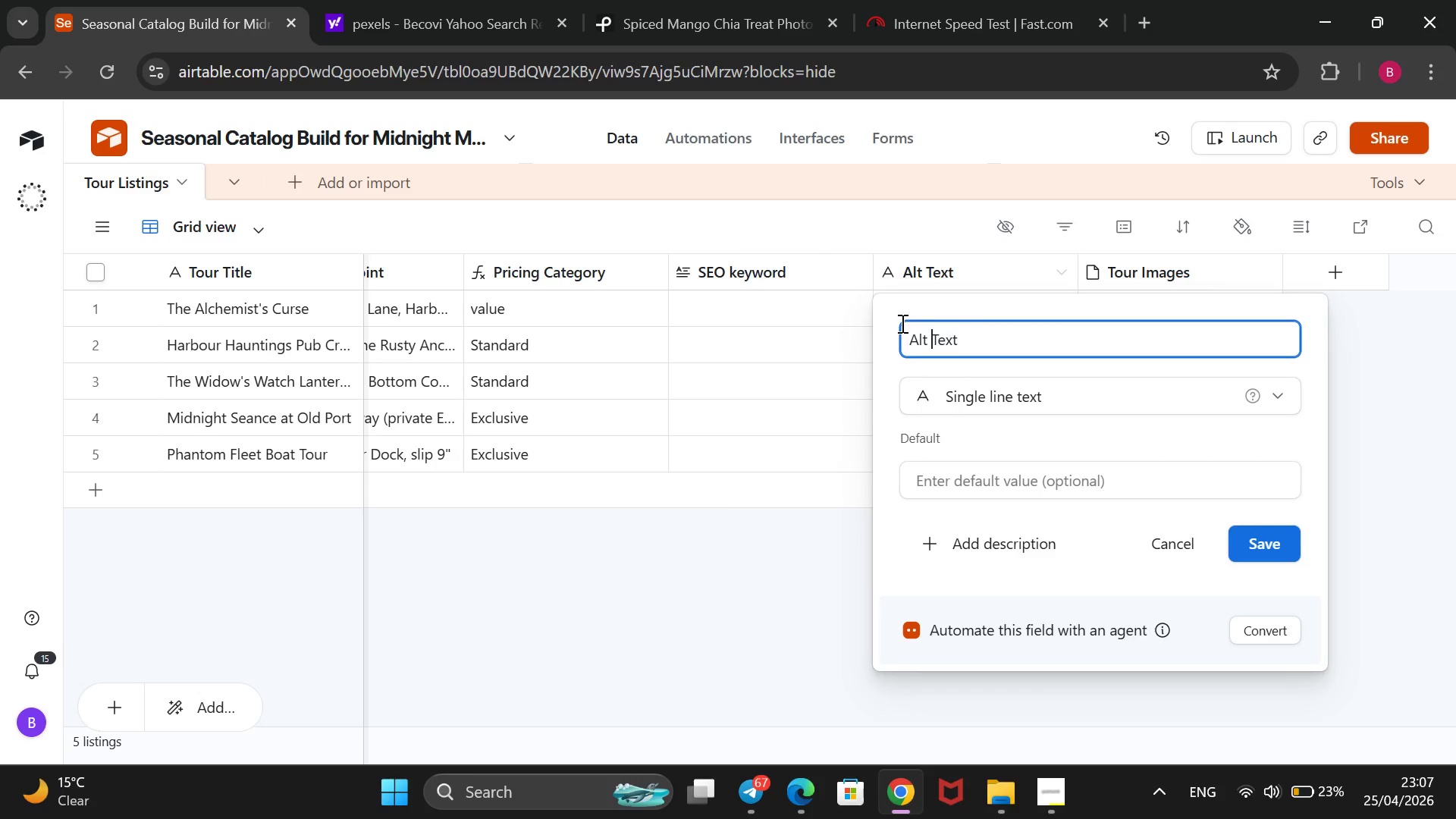 
key(ArrowLeft)
 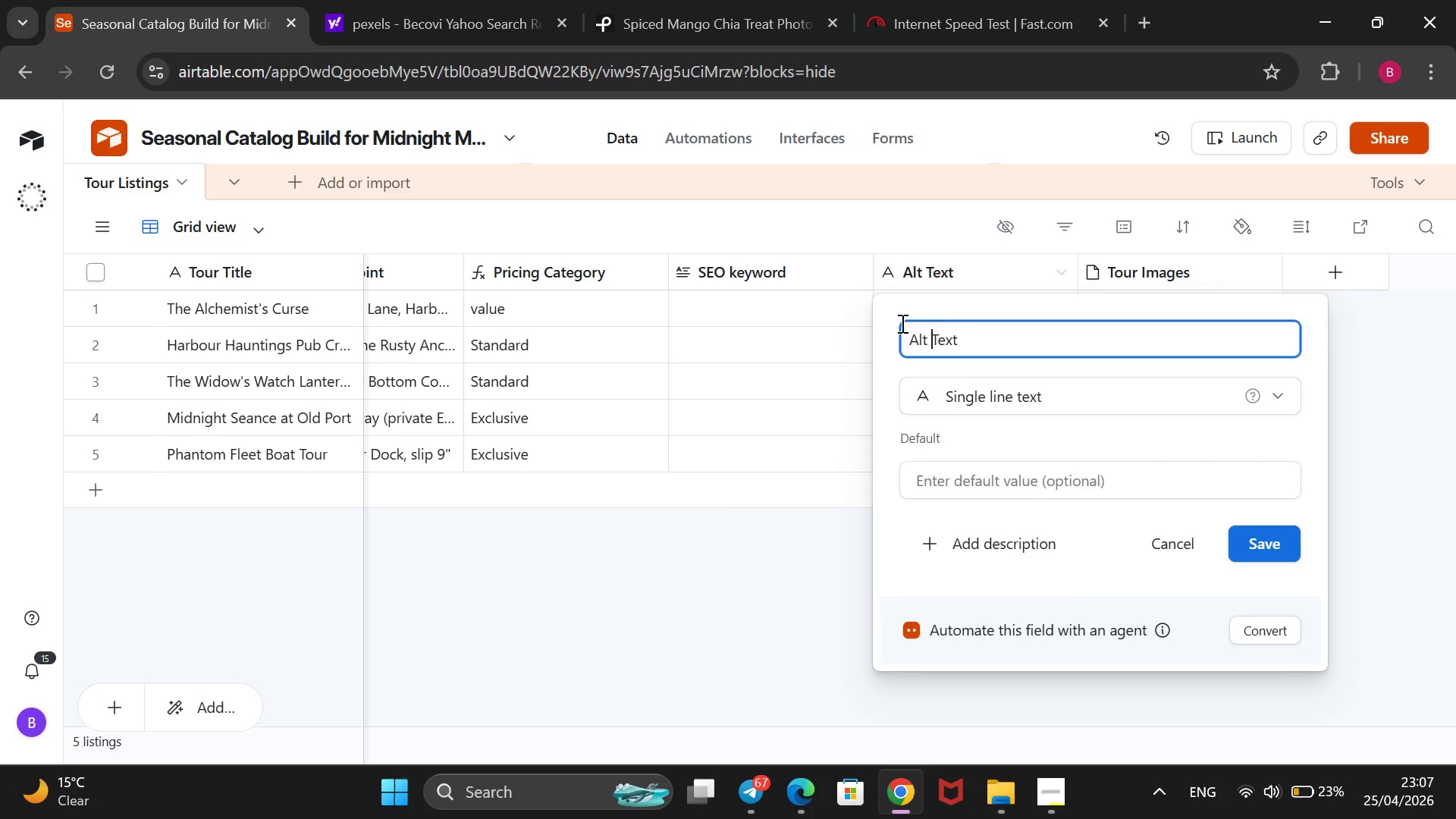 
key(ArrowLeft)
 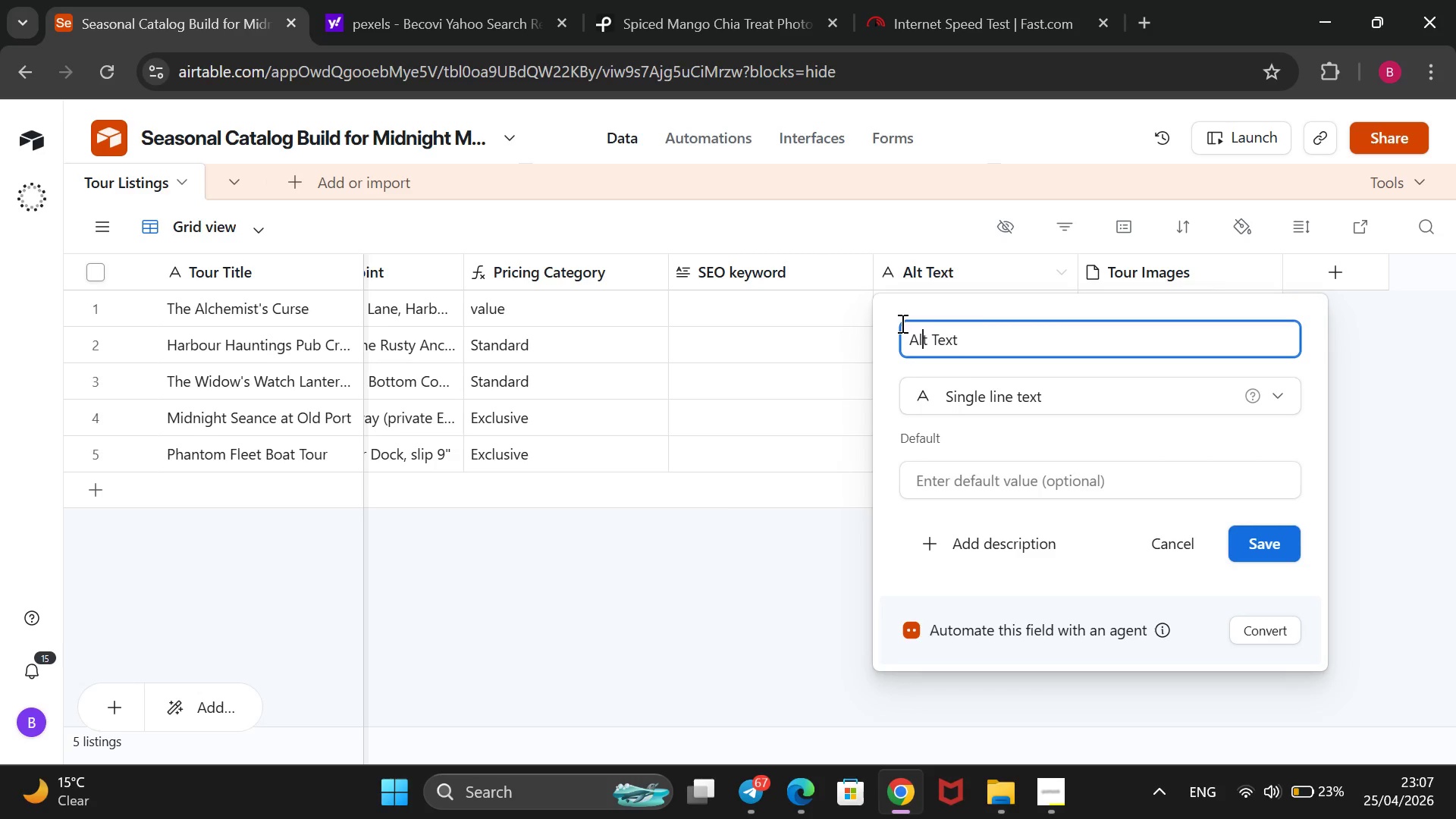 
key(ArrowLeft)
 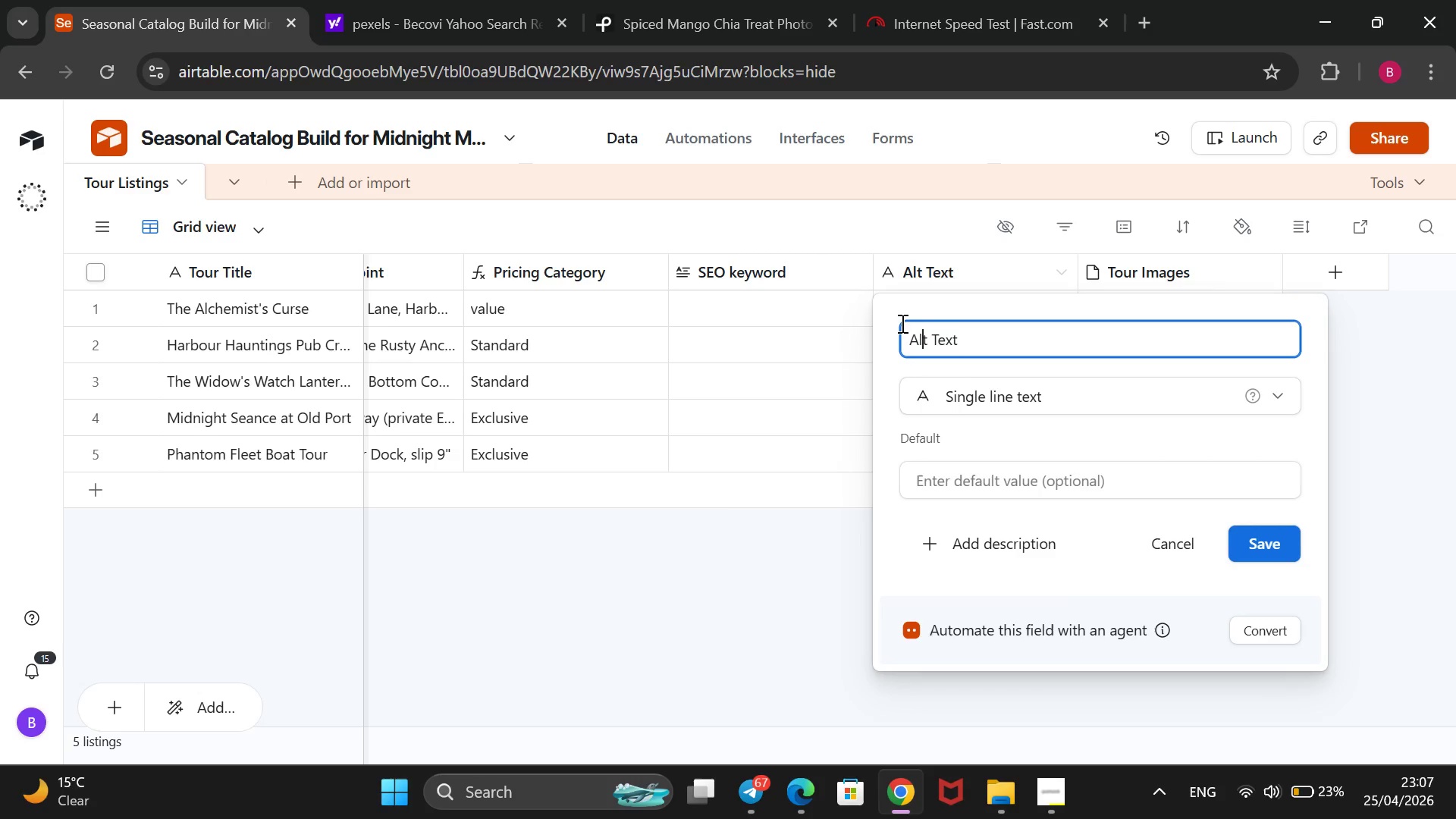 
key(ArrowLeft)
 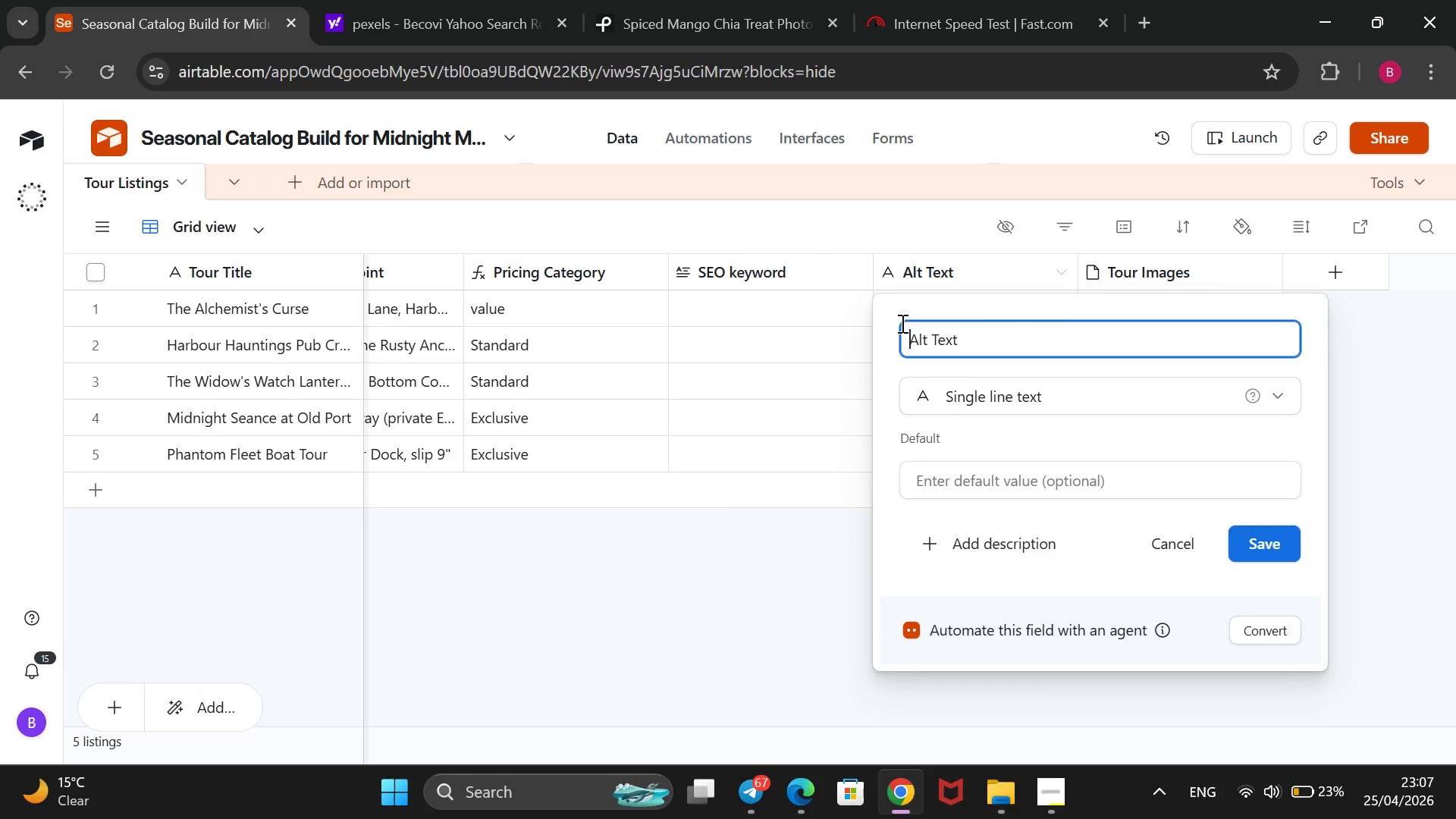 
key(ArrowLeft)
 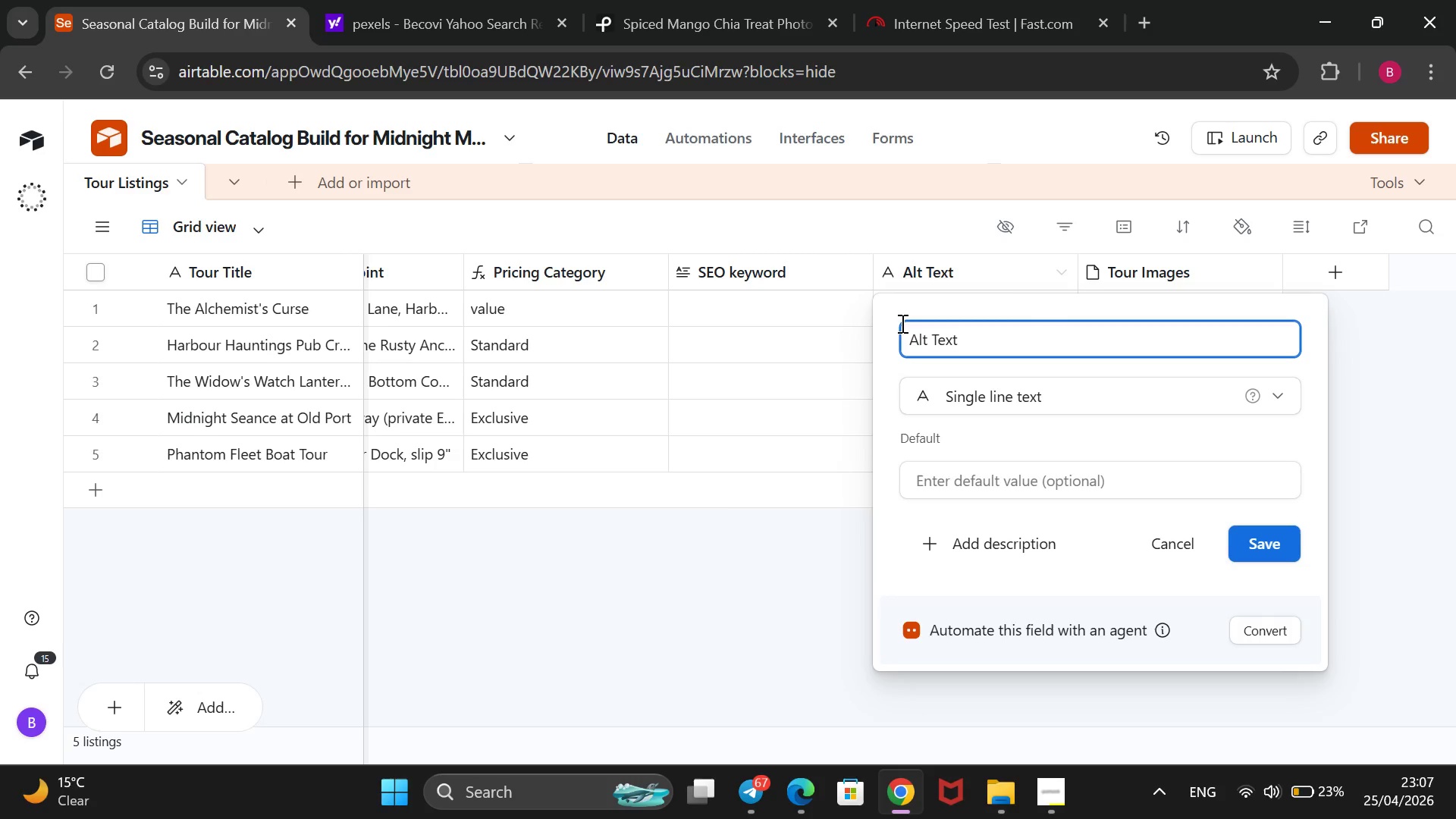 
type(Image )
 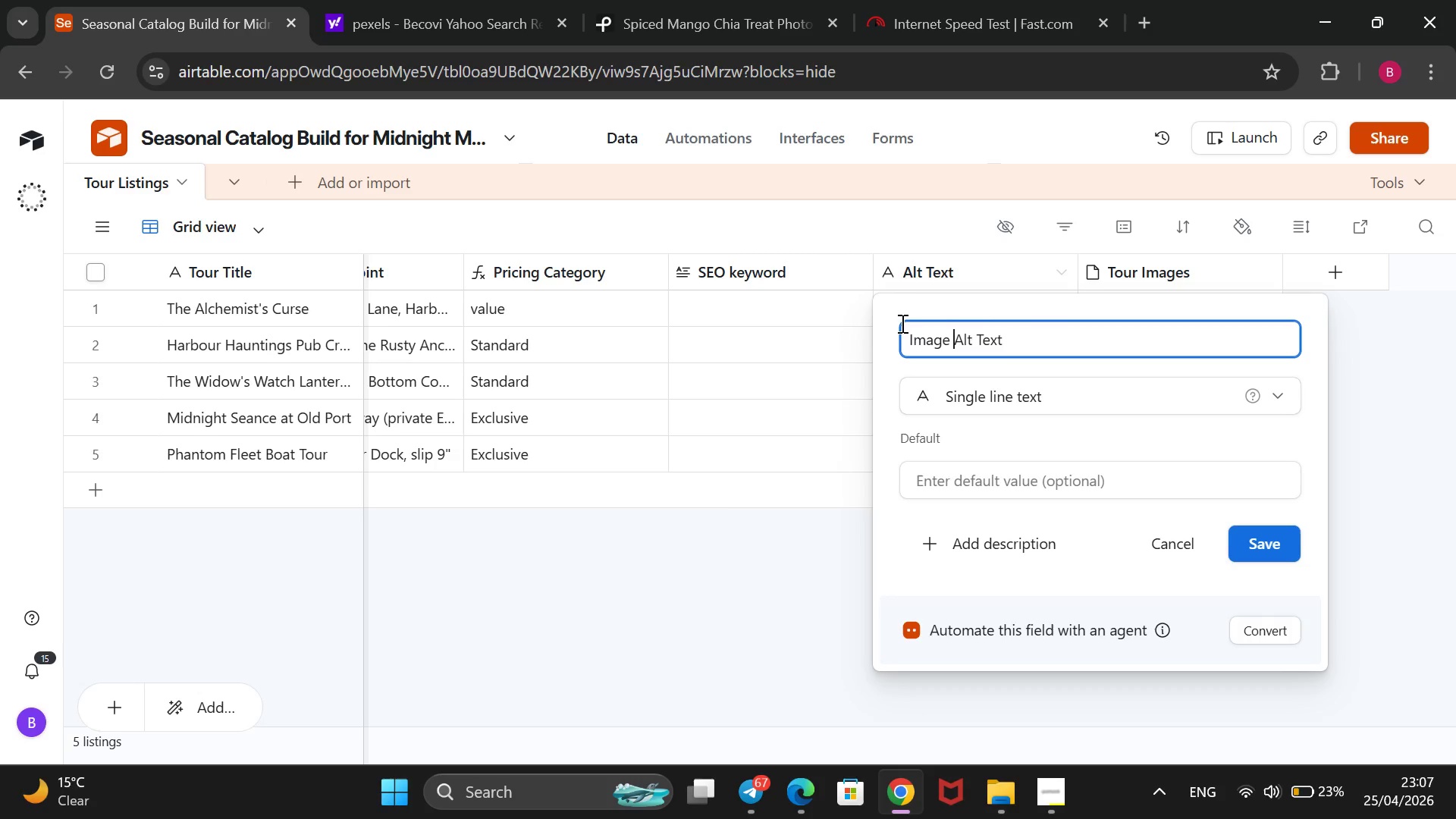 
key(Enter)
 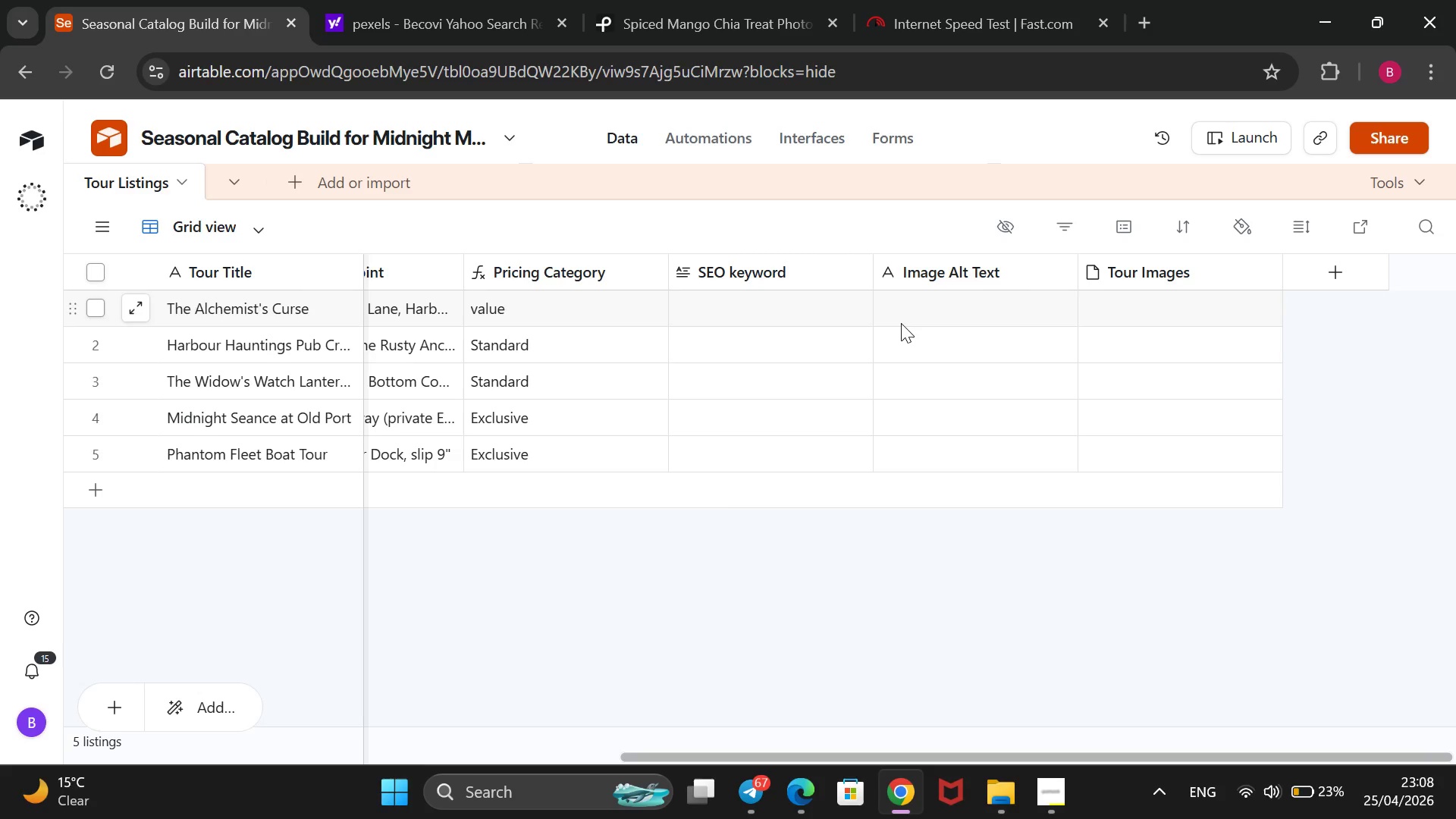 
wait(73.05)
 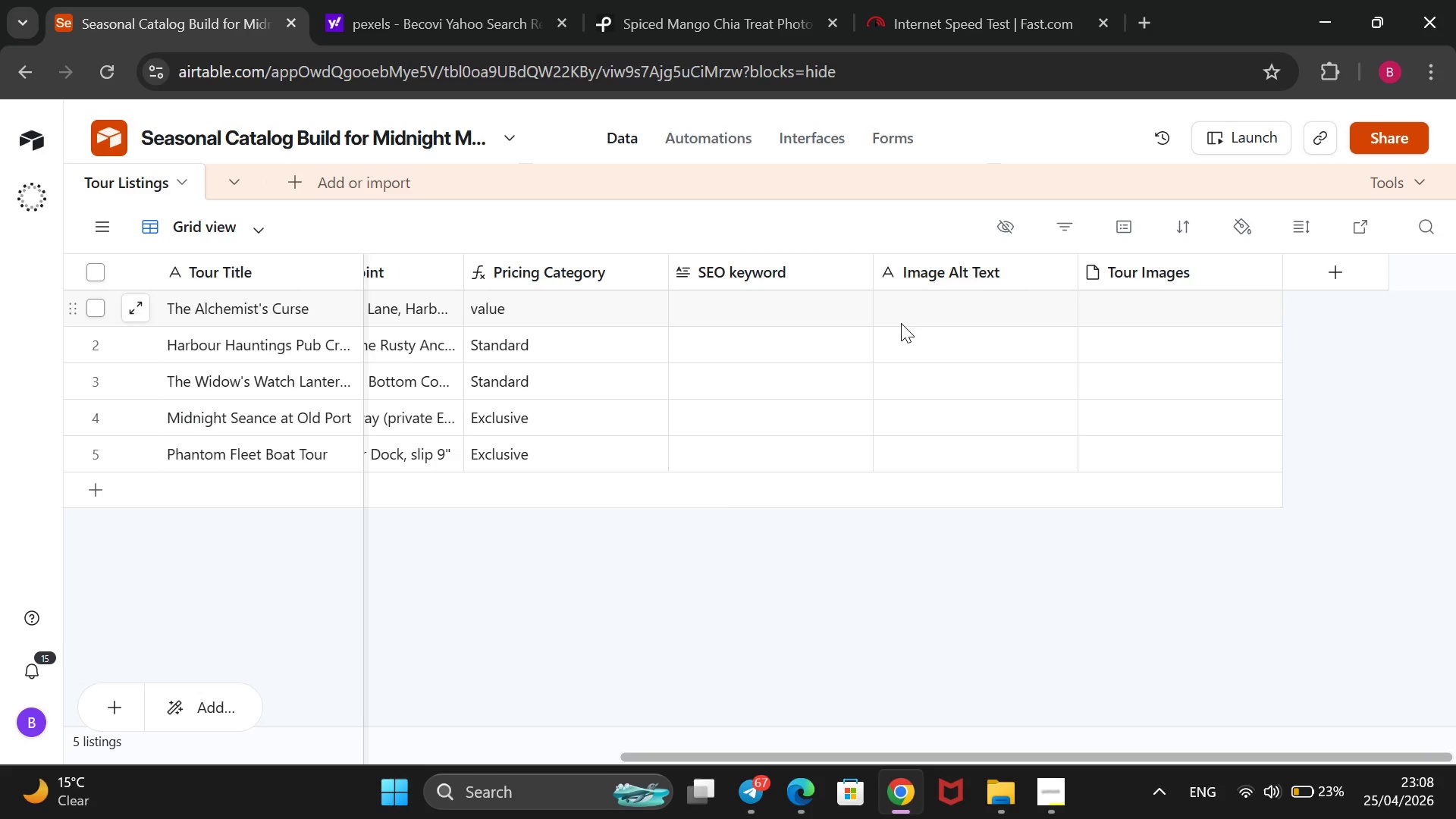 
left_click([776, 309])
 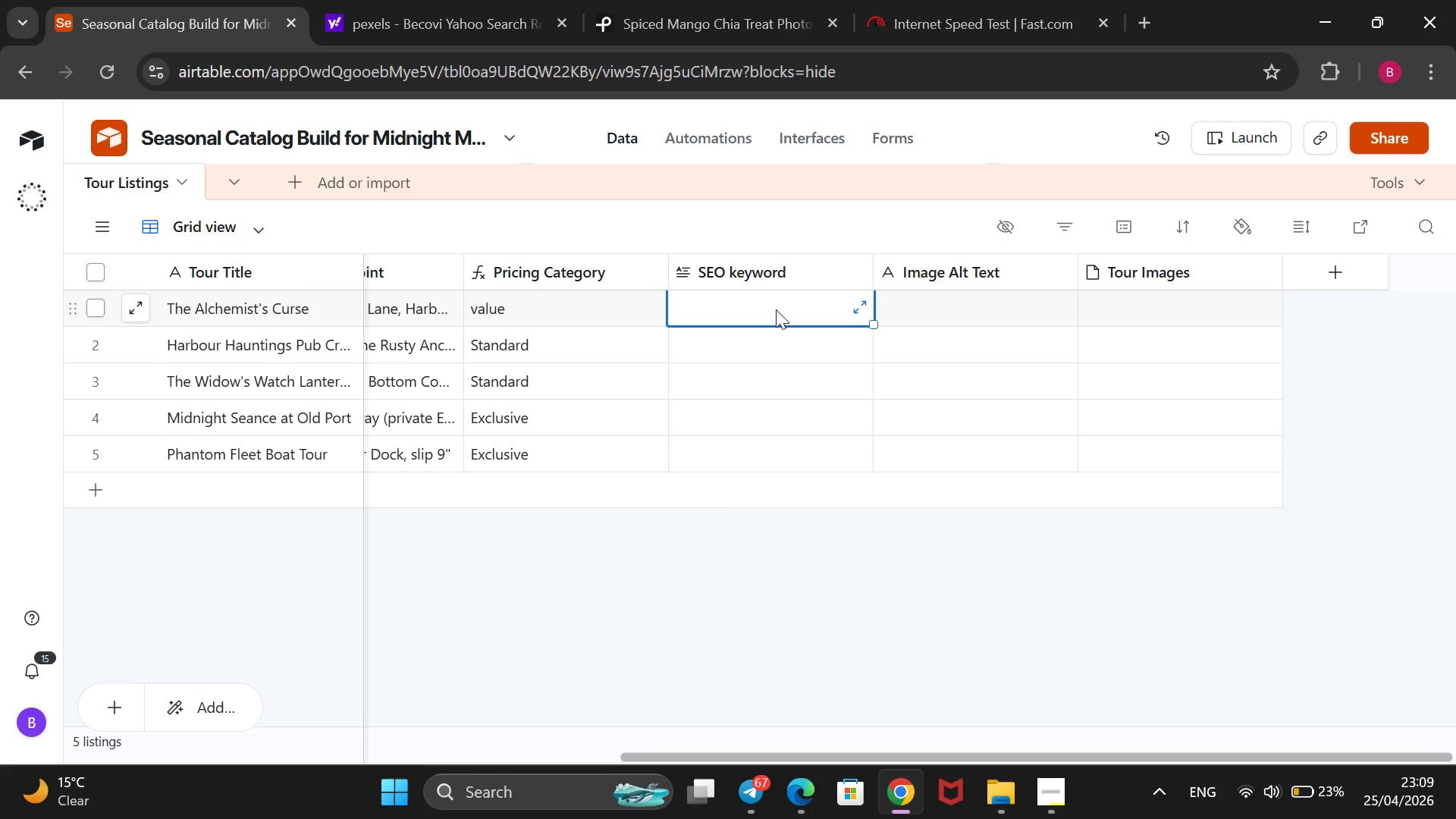 
wait(13.94)
 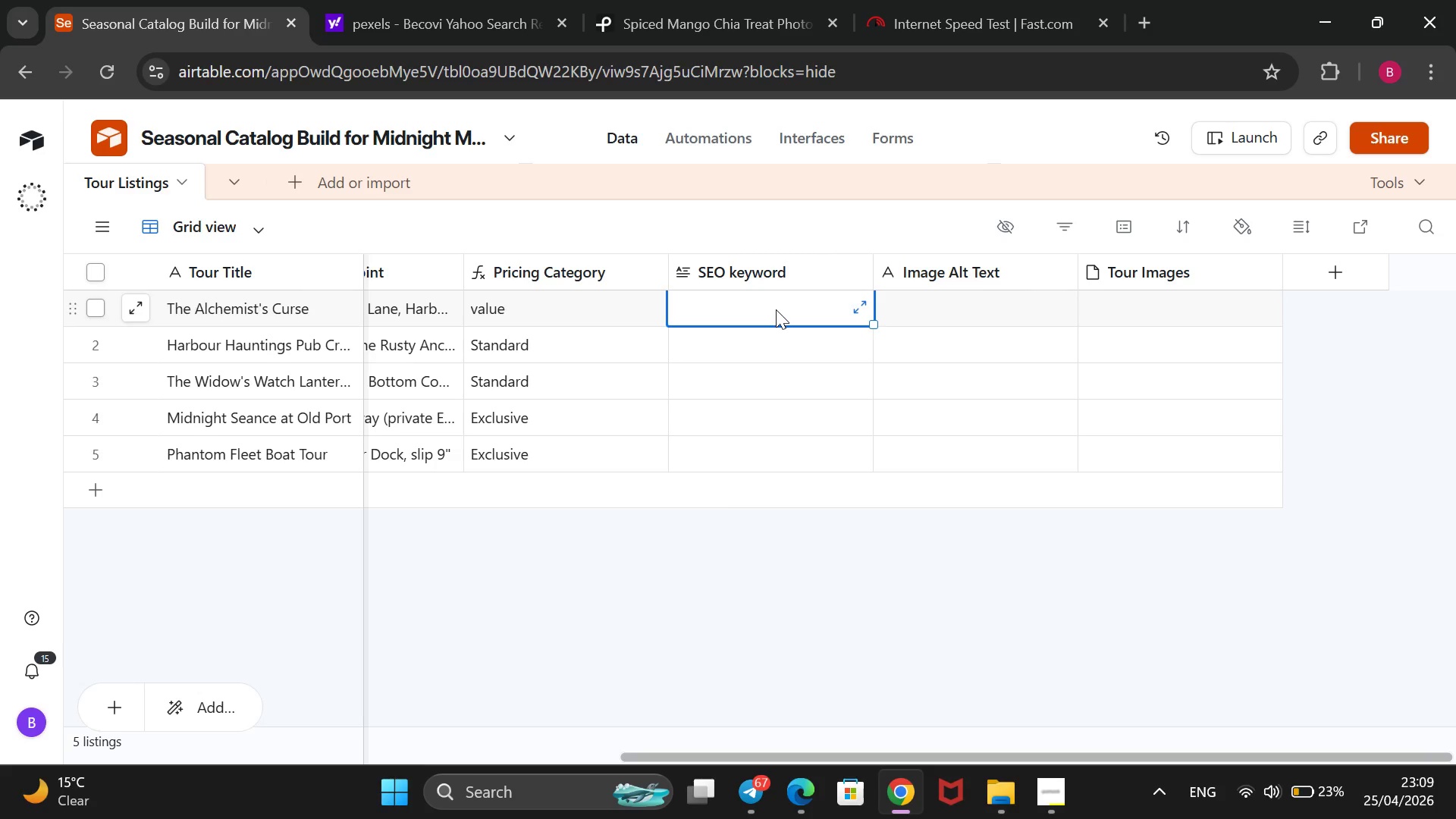 
type(@@)
 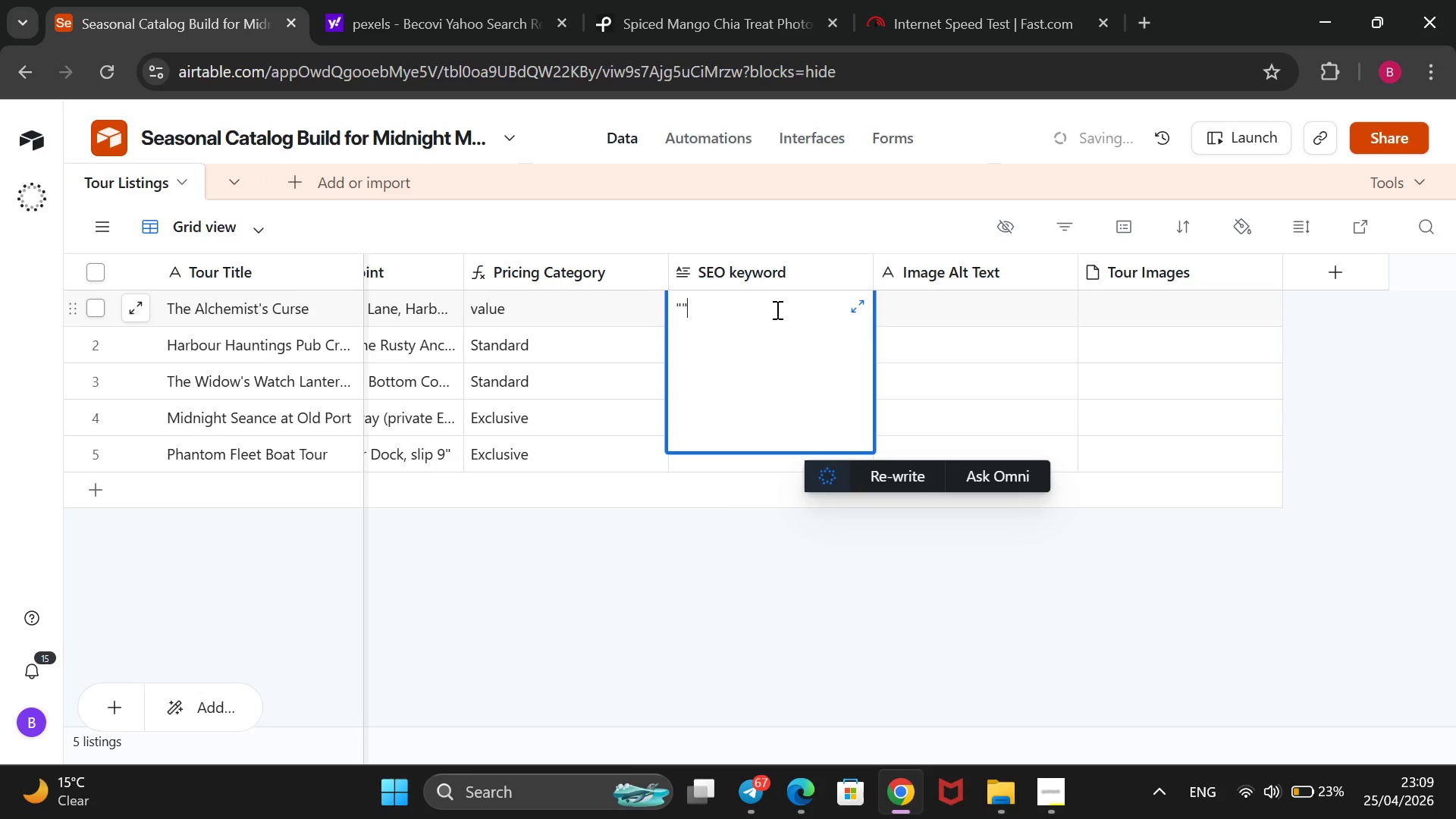 
key(ArrowLeft)
 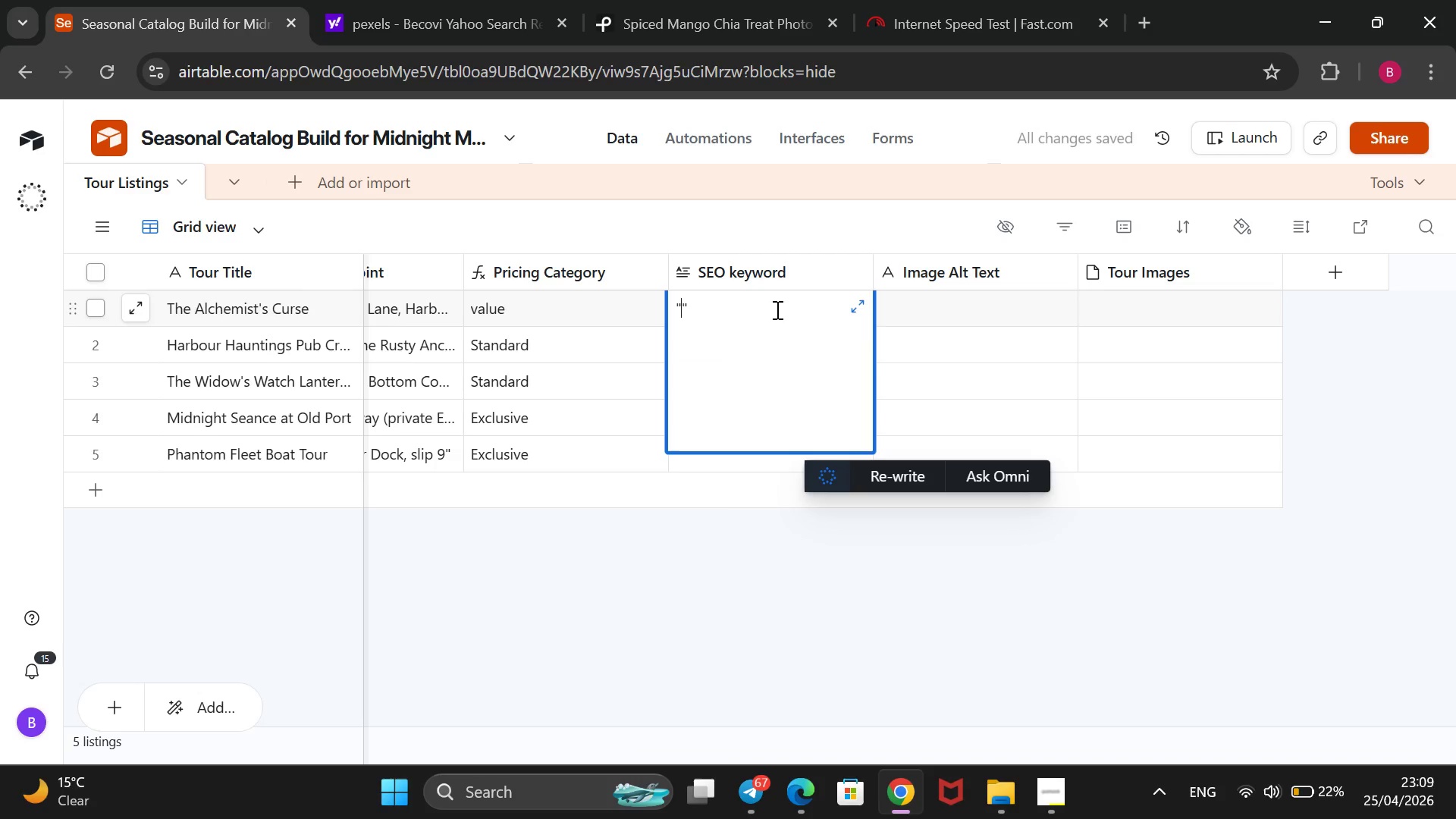 
type(Alchemy, Ghost Tour, Haunted )
 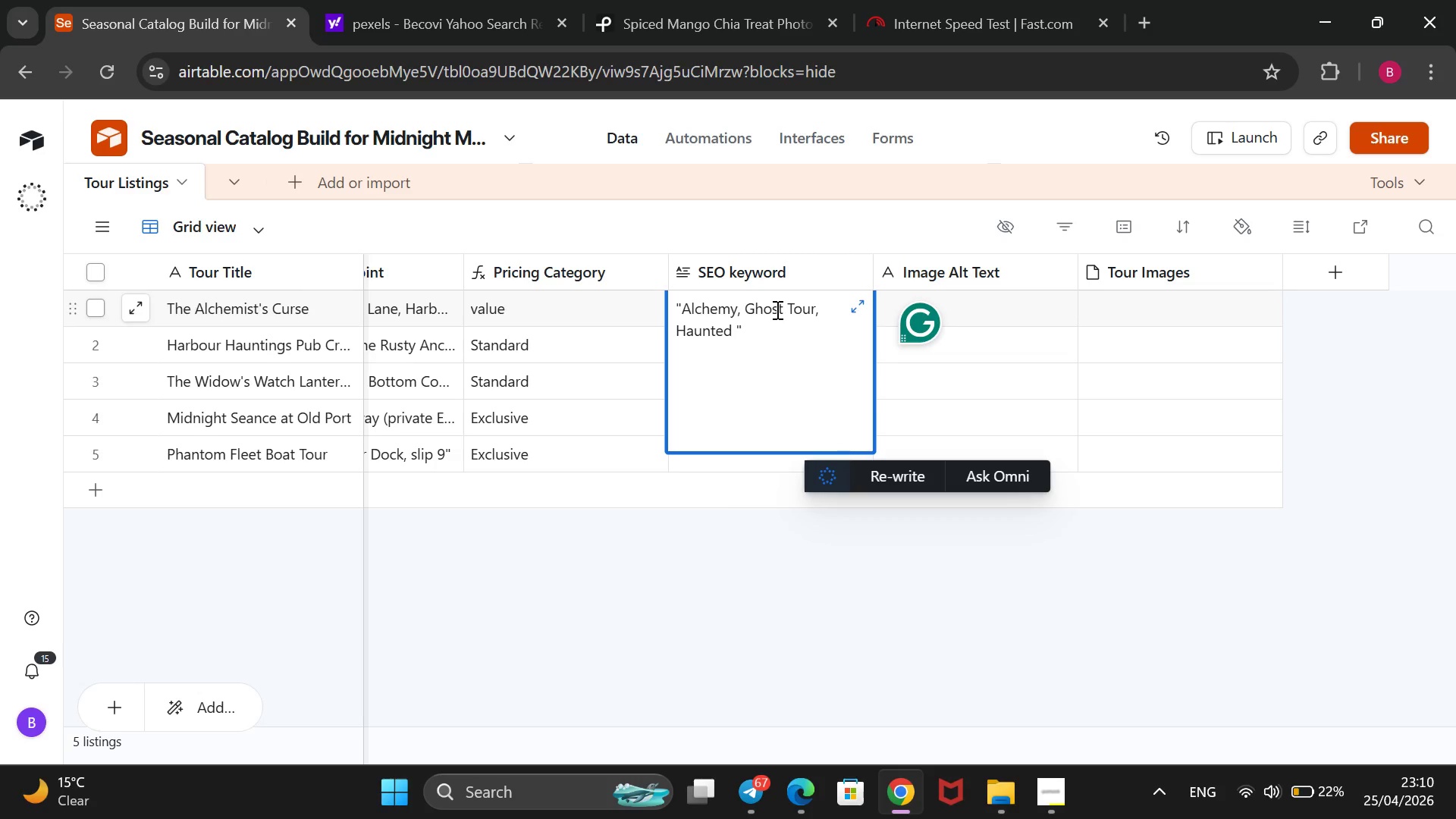 
wait(48.95)
 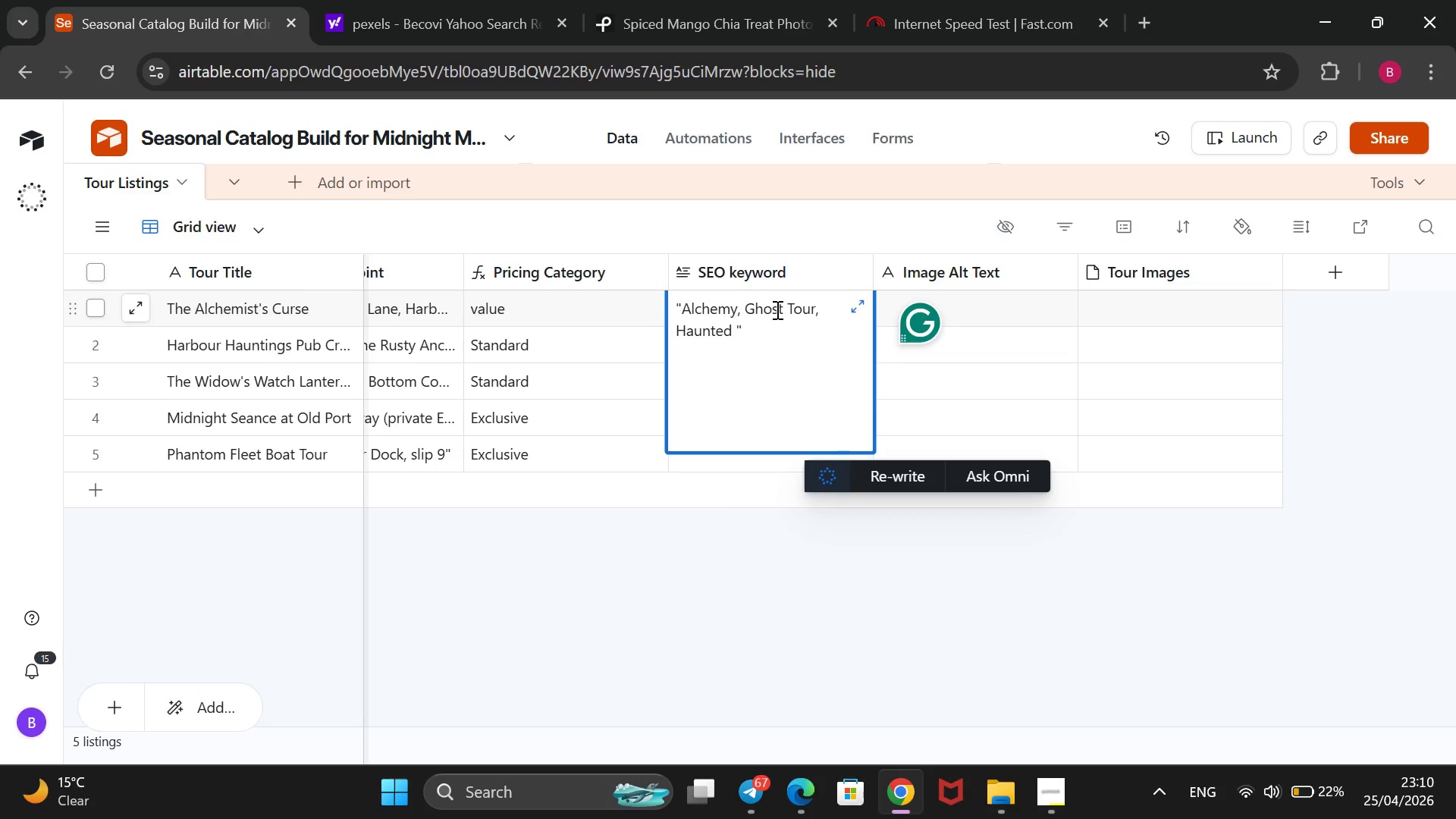 
type(Harbor)
 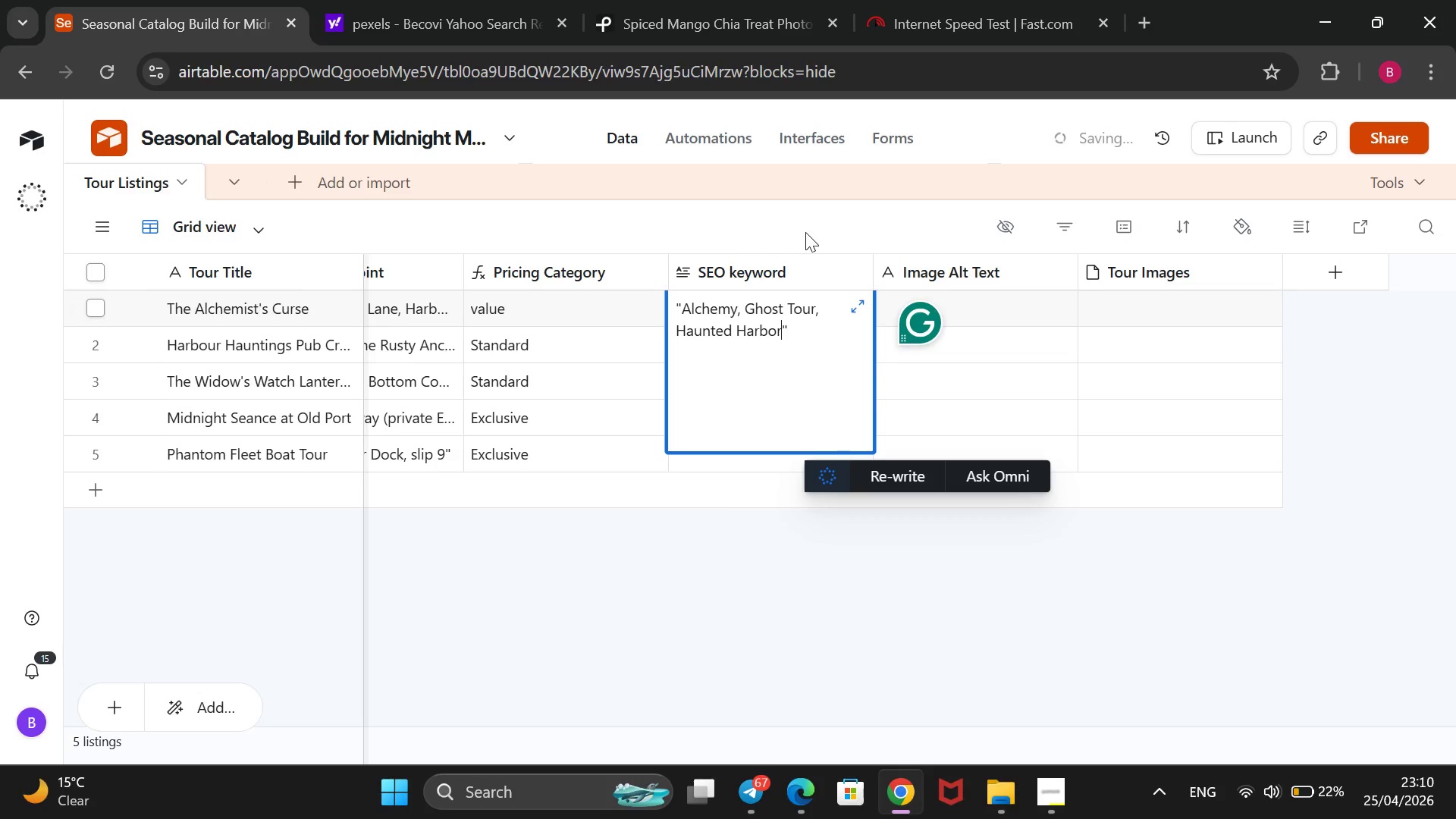 
wait(8.38)
 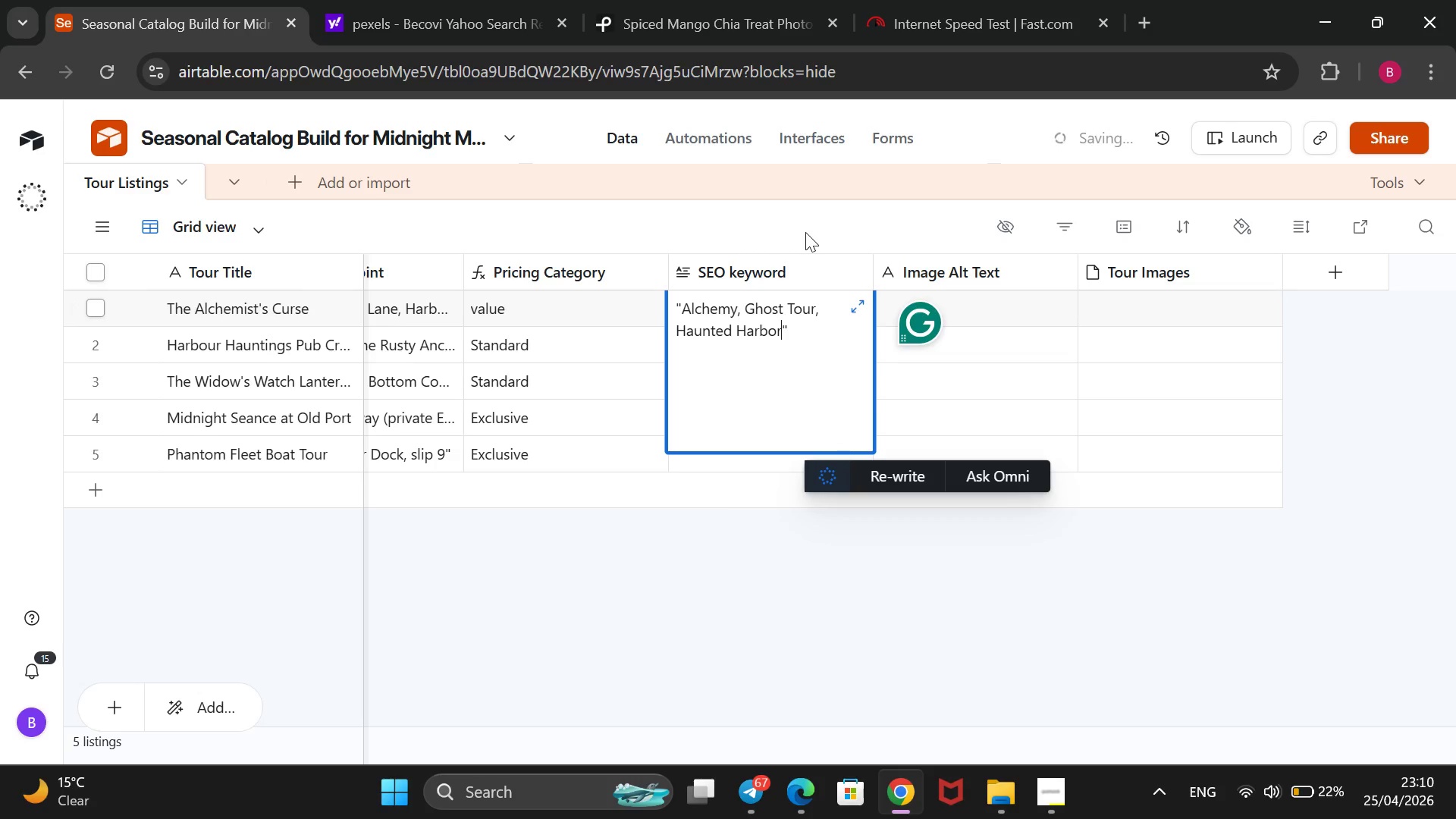 
double_click([973, 306])
 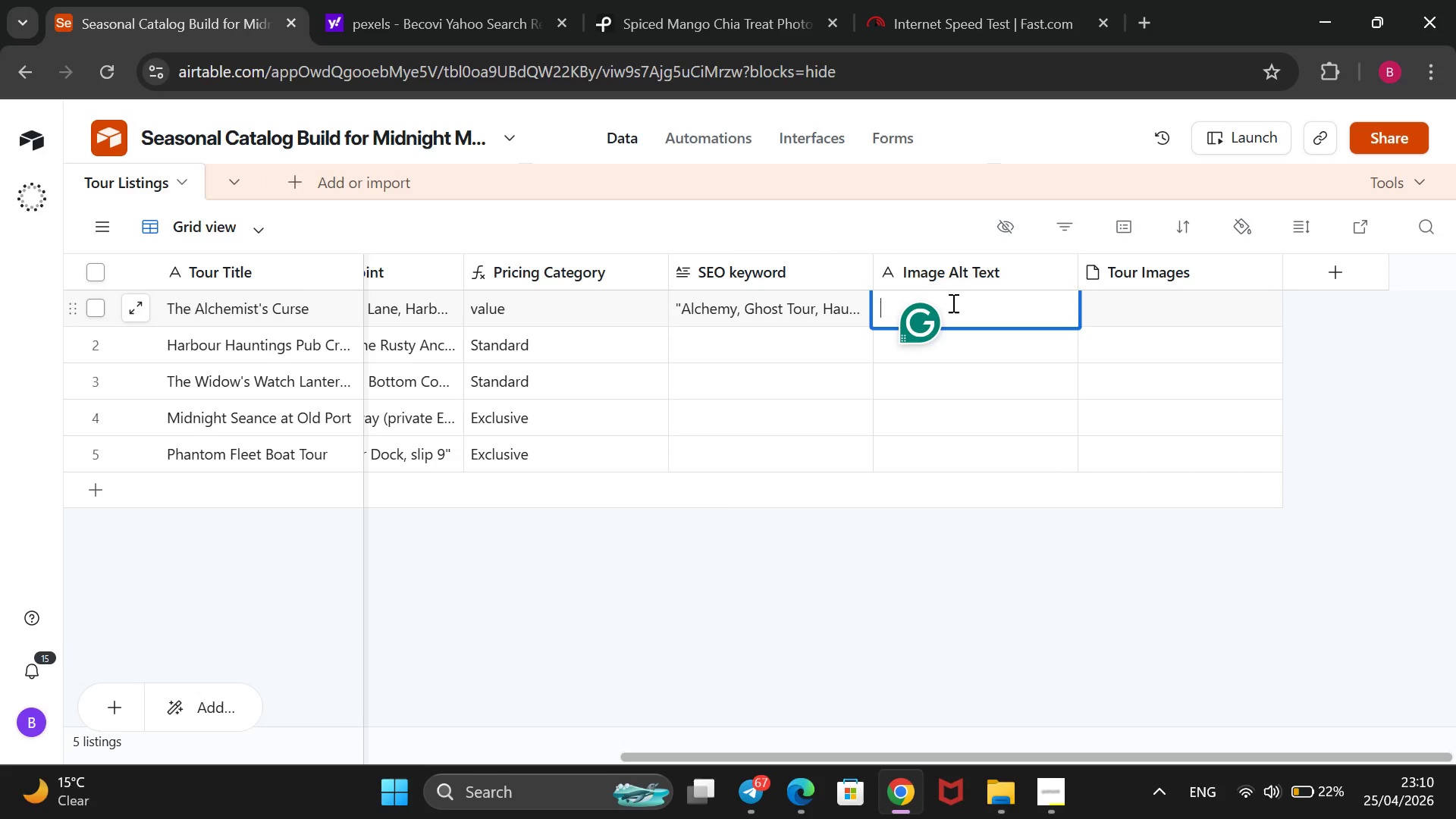 
wait(11.23)
 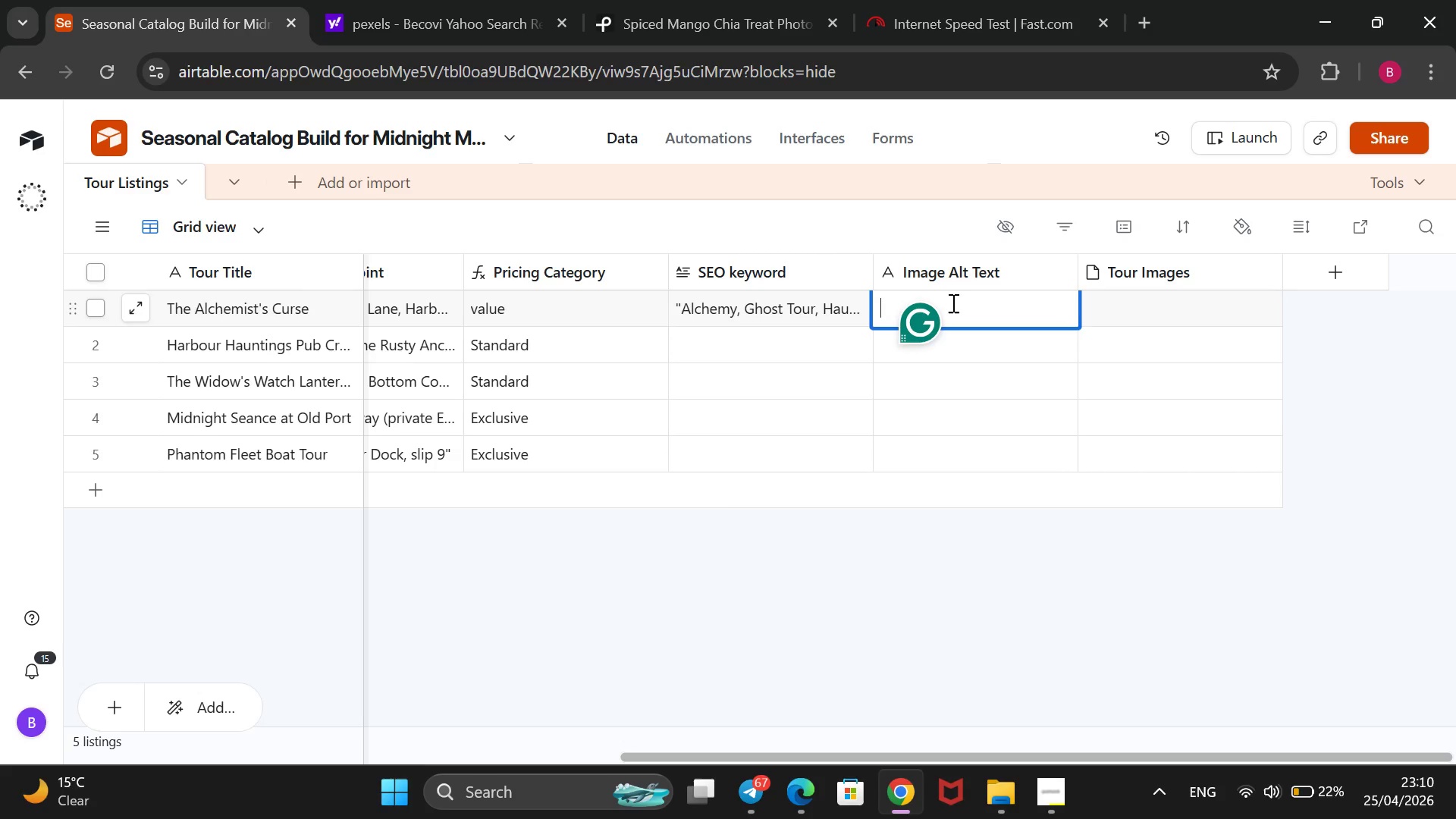 
type(Sil)
 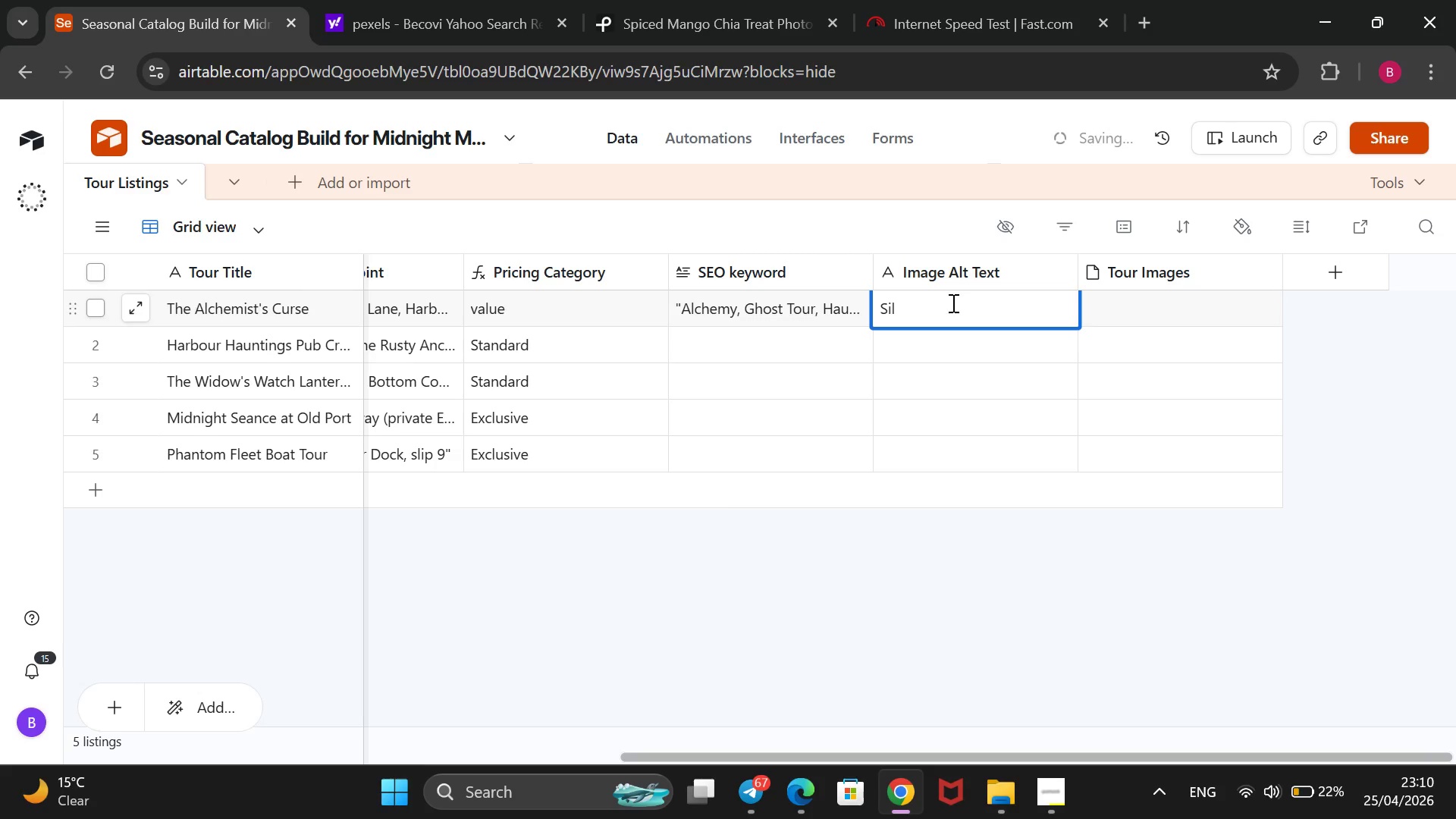 
type(hou)
 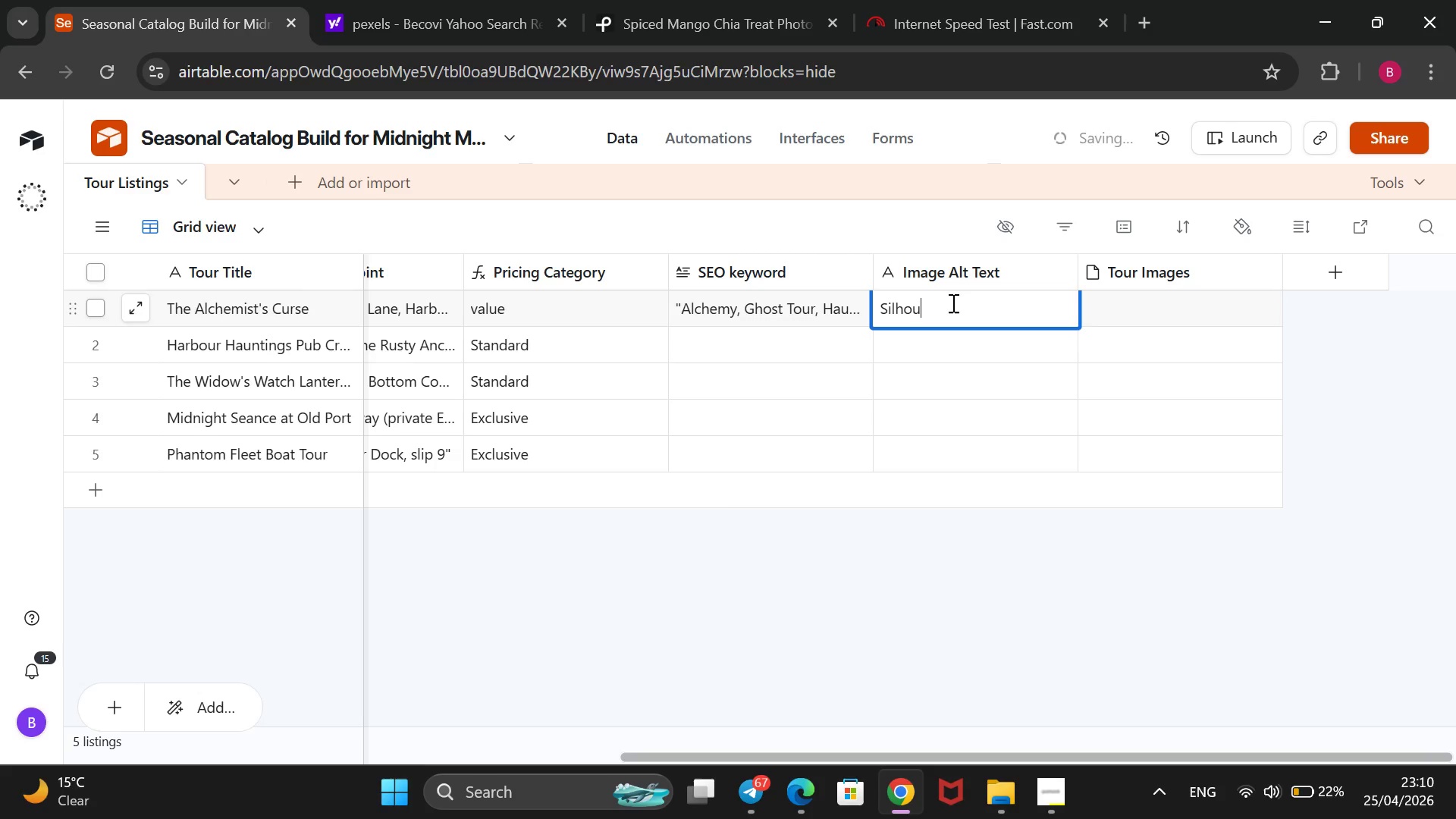 
type(ette of a hooded figure holding a glowing green )
 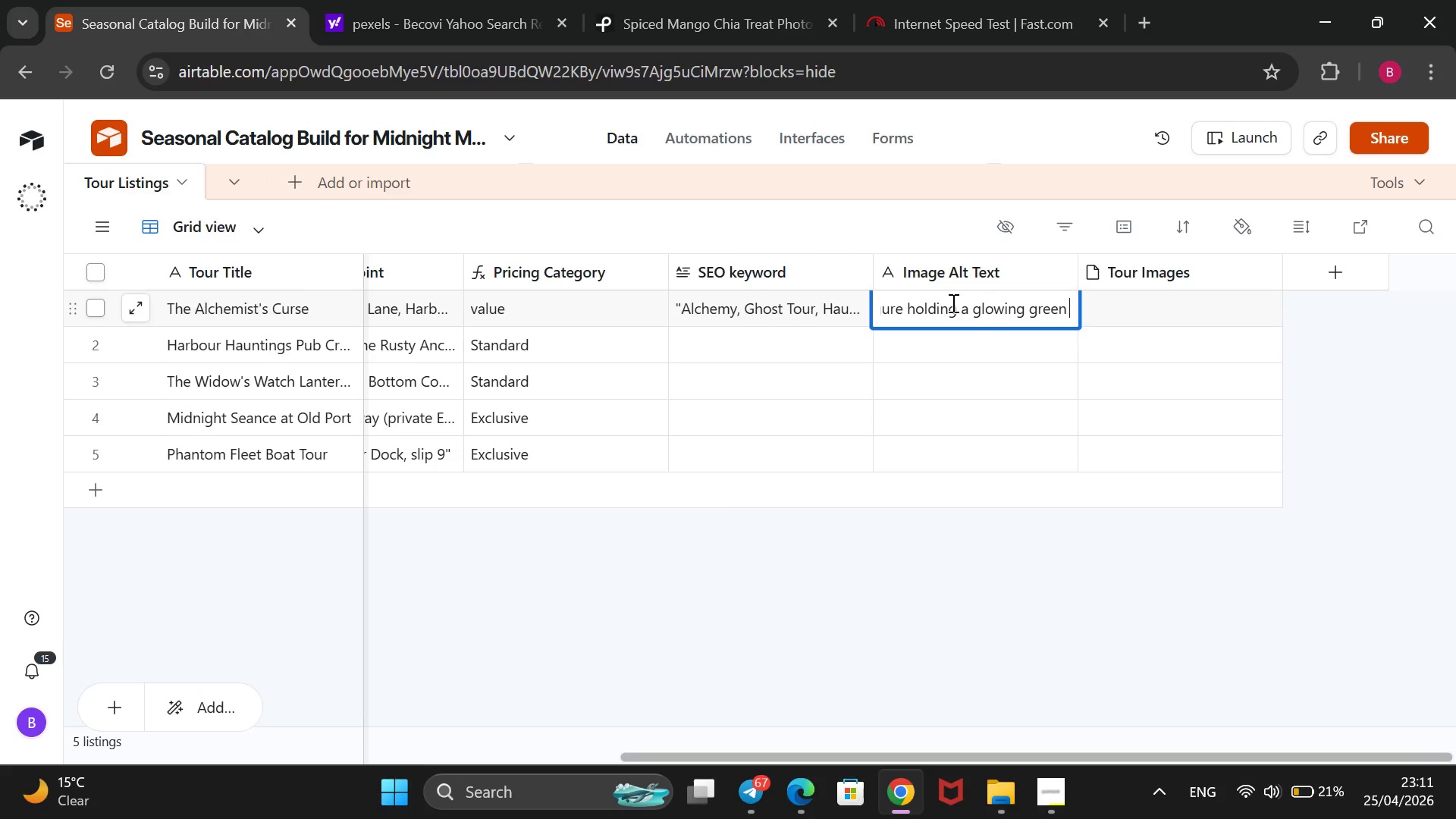 
type(vial in a dark stone alleywa)
 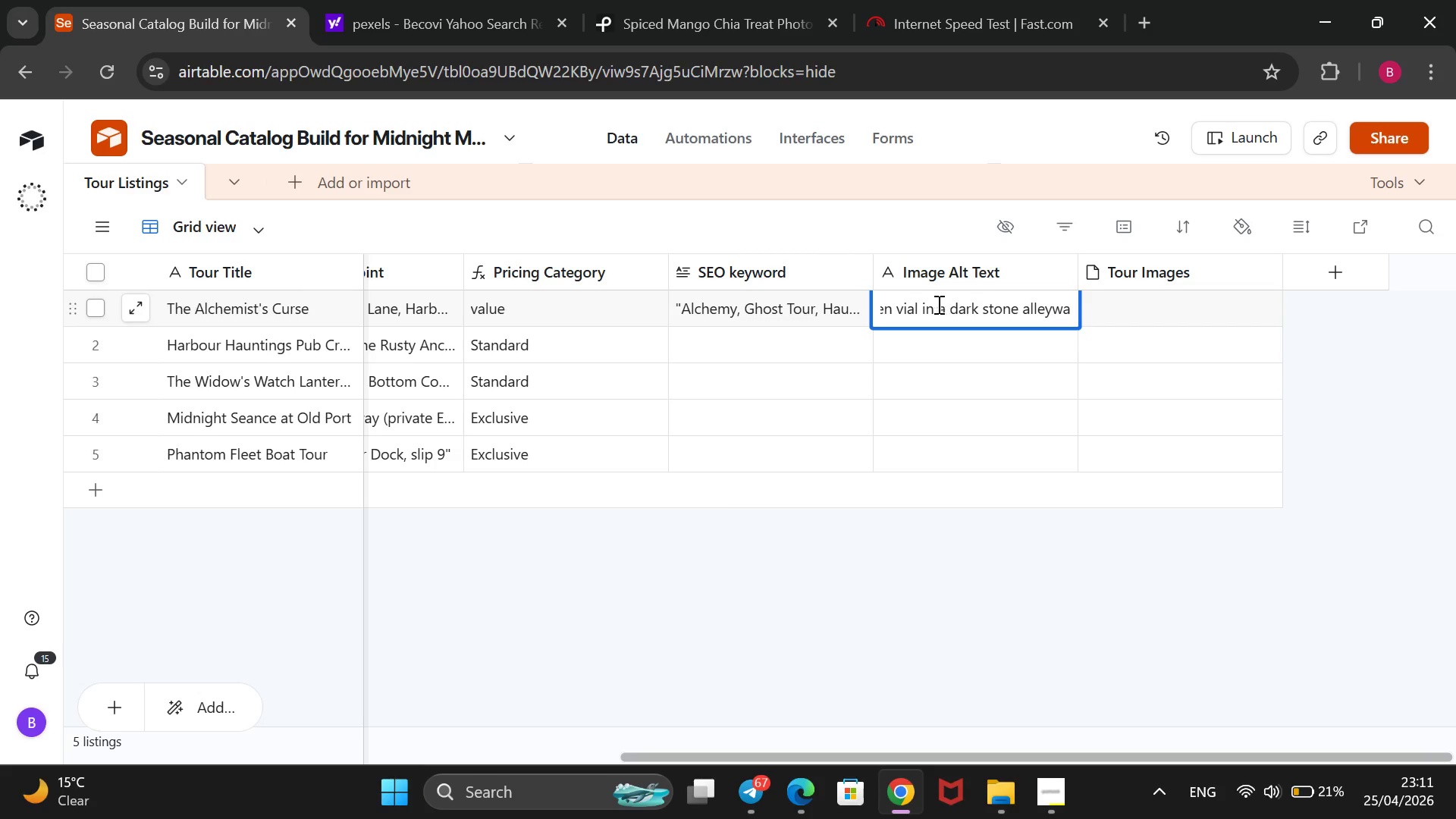 
key(Y)
 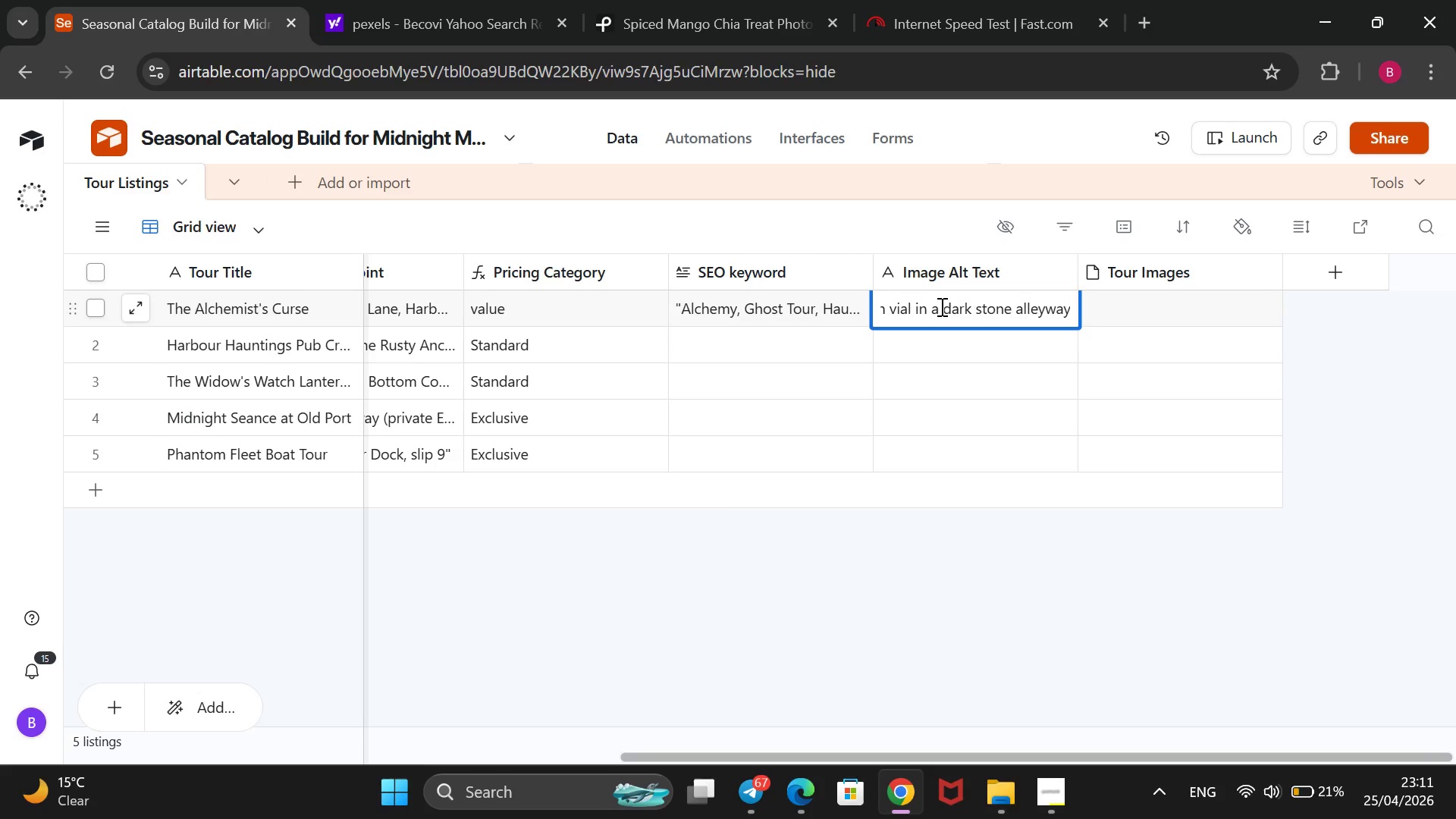 
key(Period)